 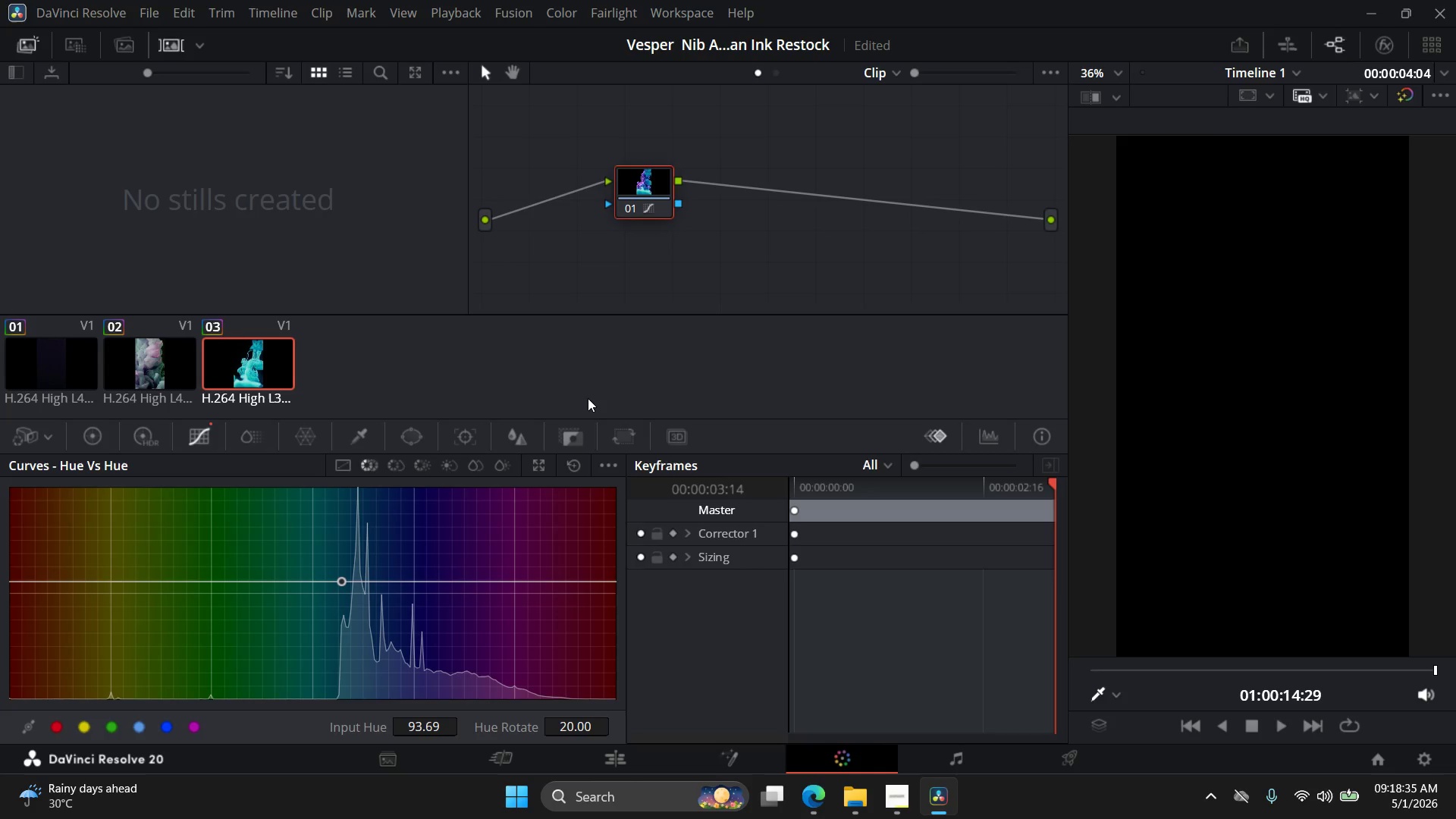 
hold_key(key=ControlLeft, duration=1.17)
left_click([158, 366])
 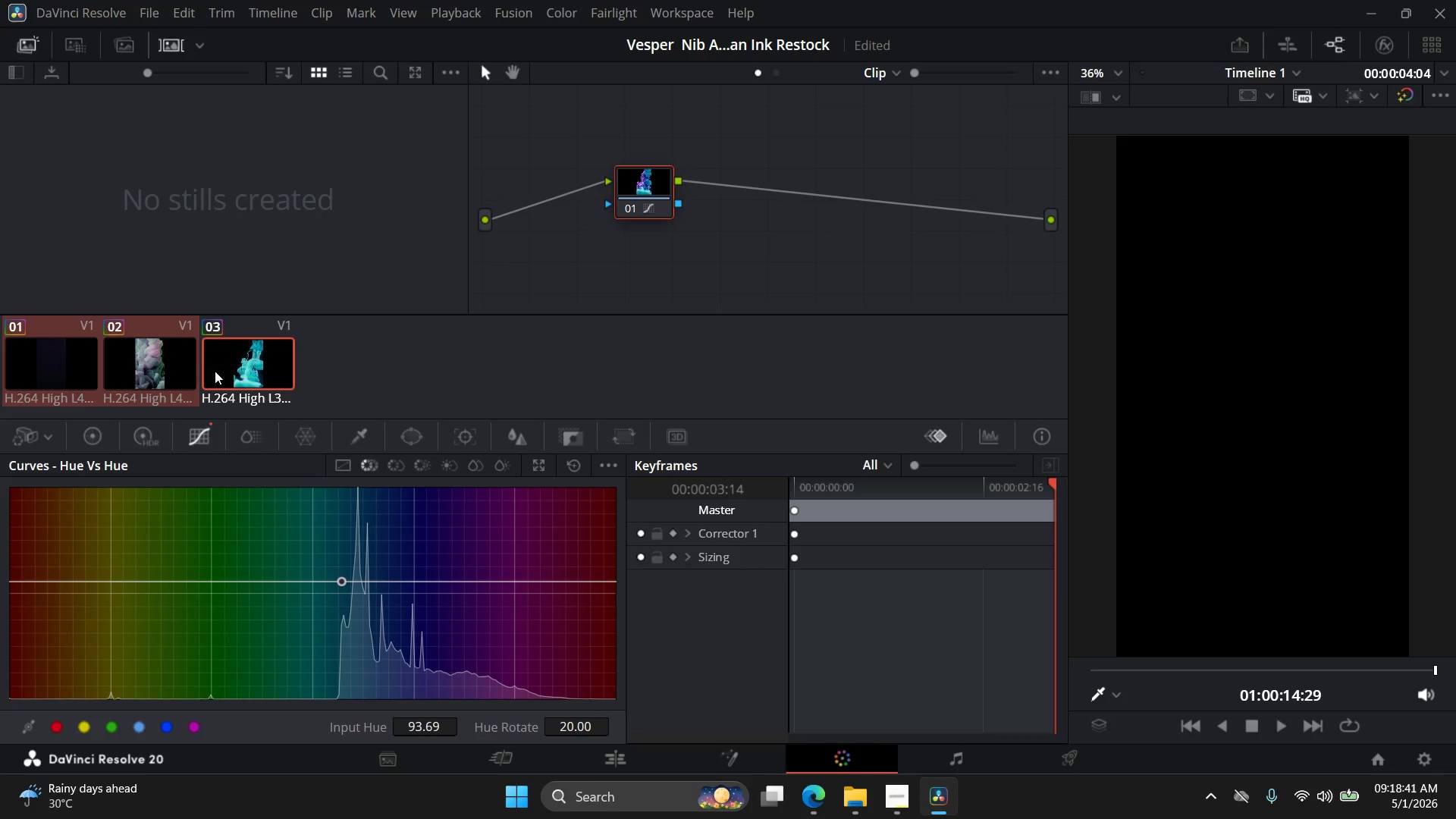 
left_click([353, 381])
 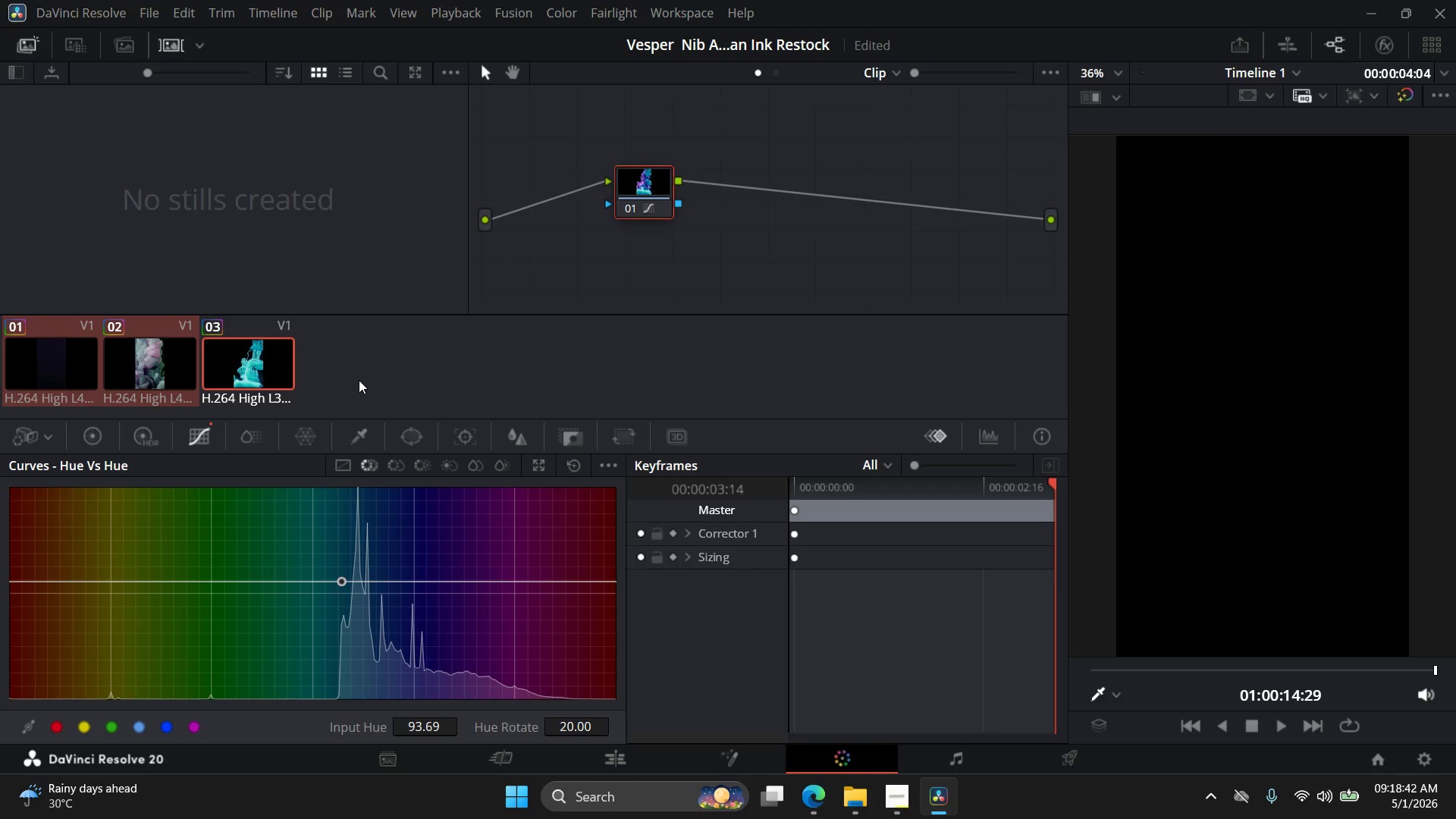 
left_click_drag(start_coordinate=[362, 379], to_coordinate=[116, 368])
 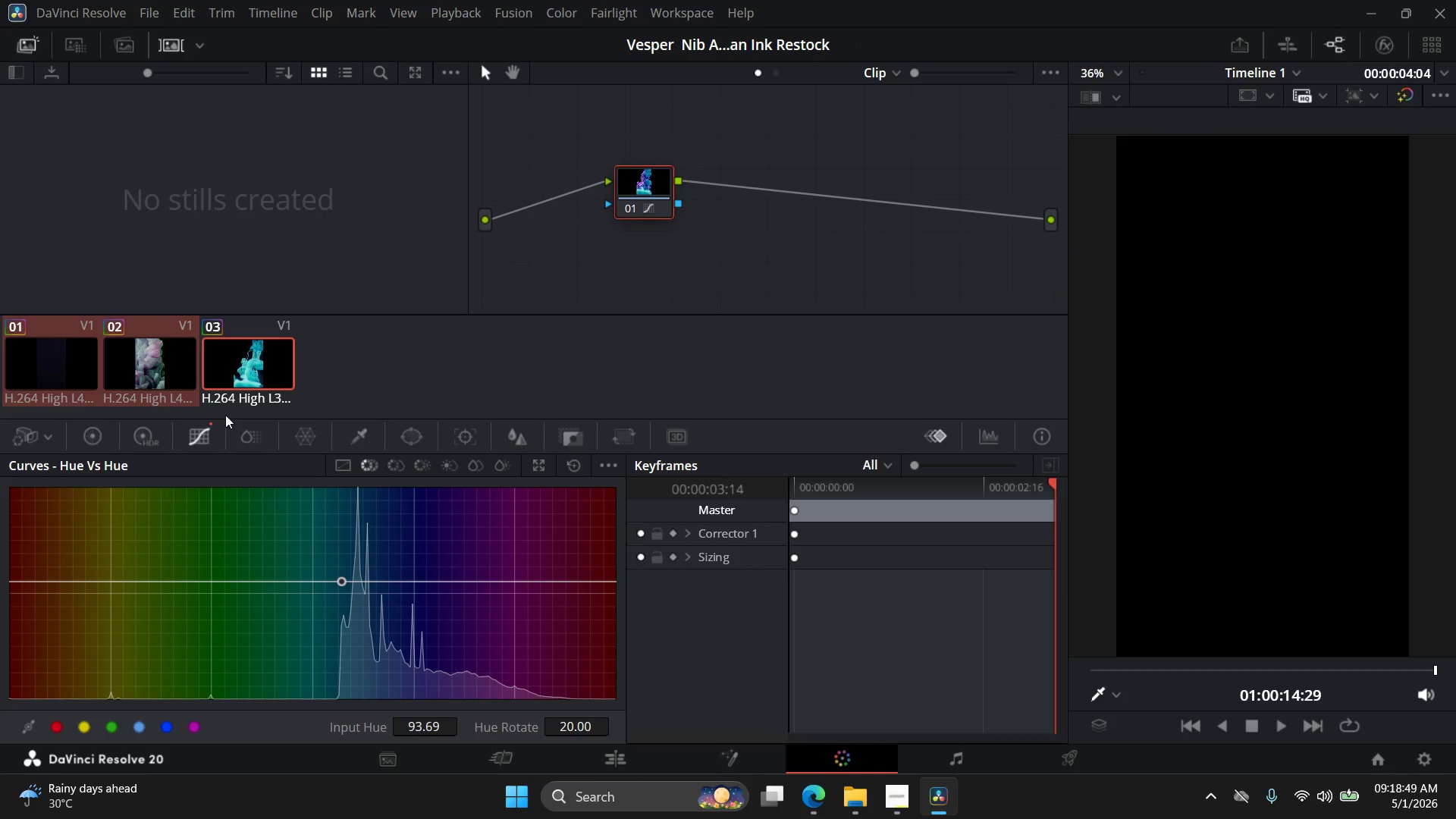 
wait(10.22)
 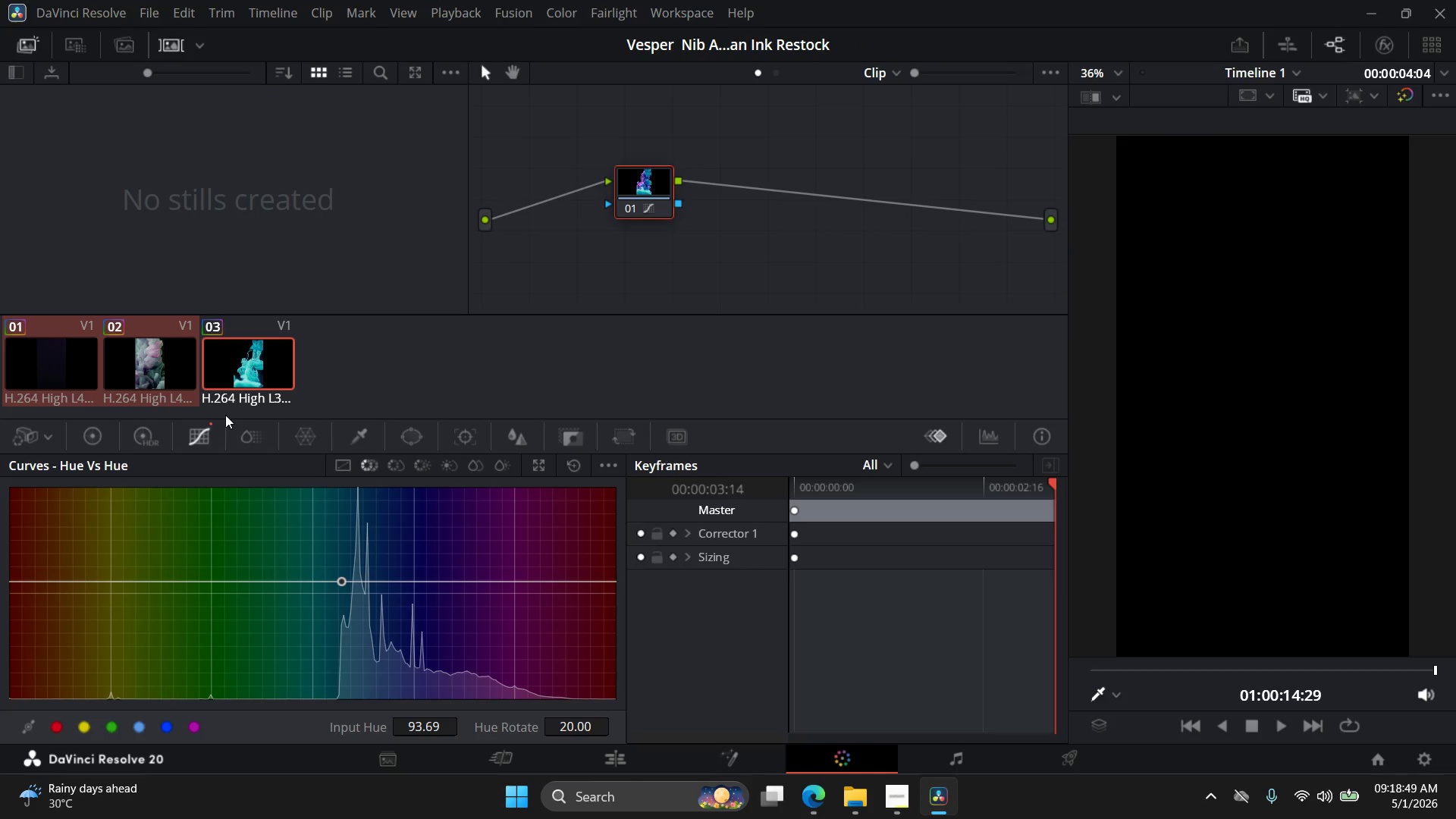 
double_click([608, 465])
 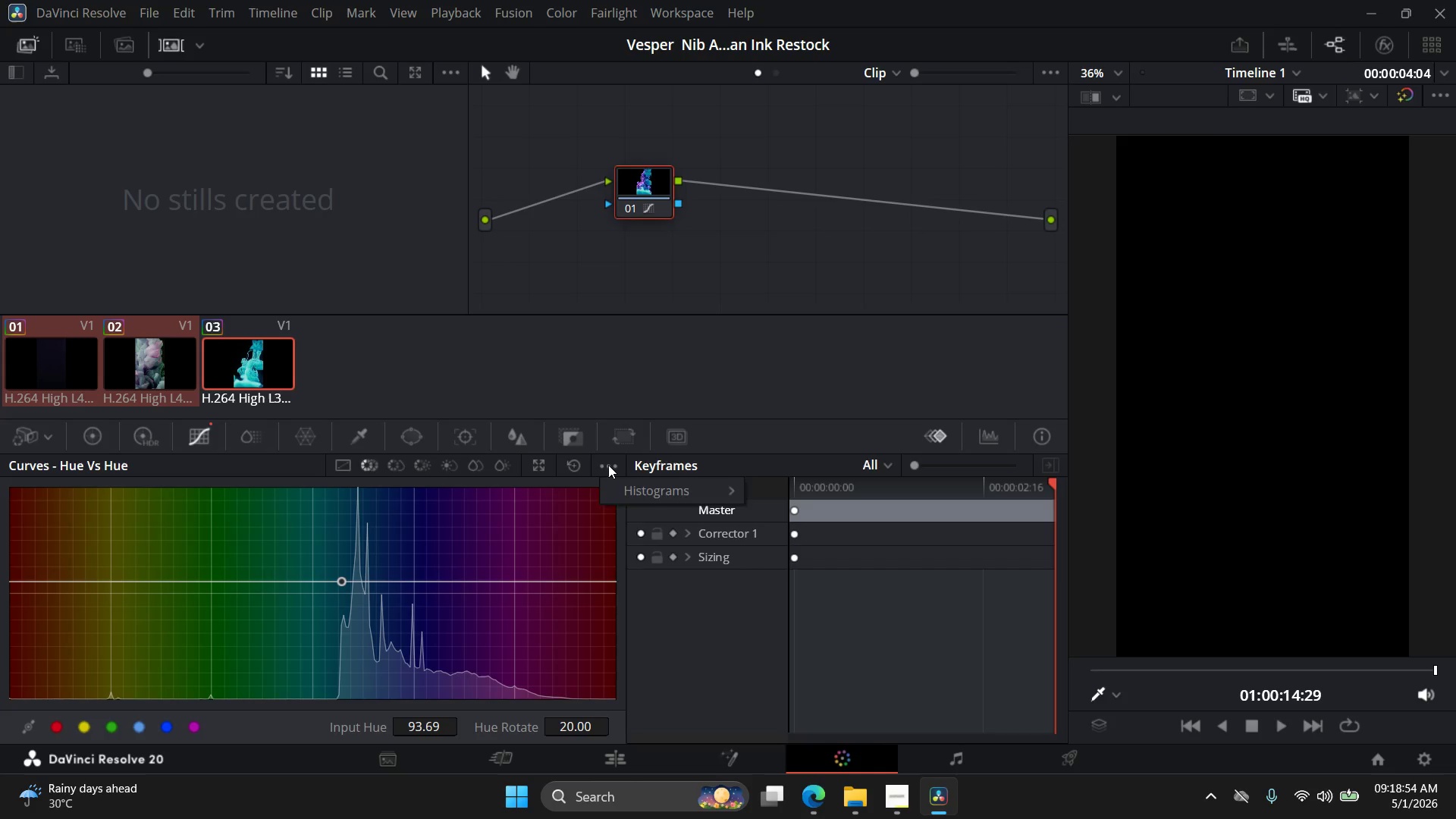 
left_click([608, 465])
 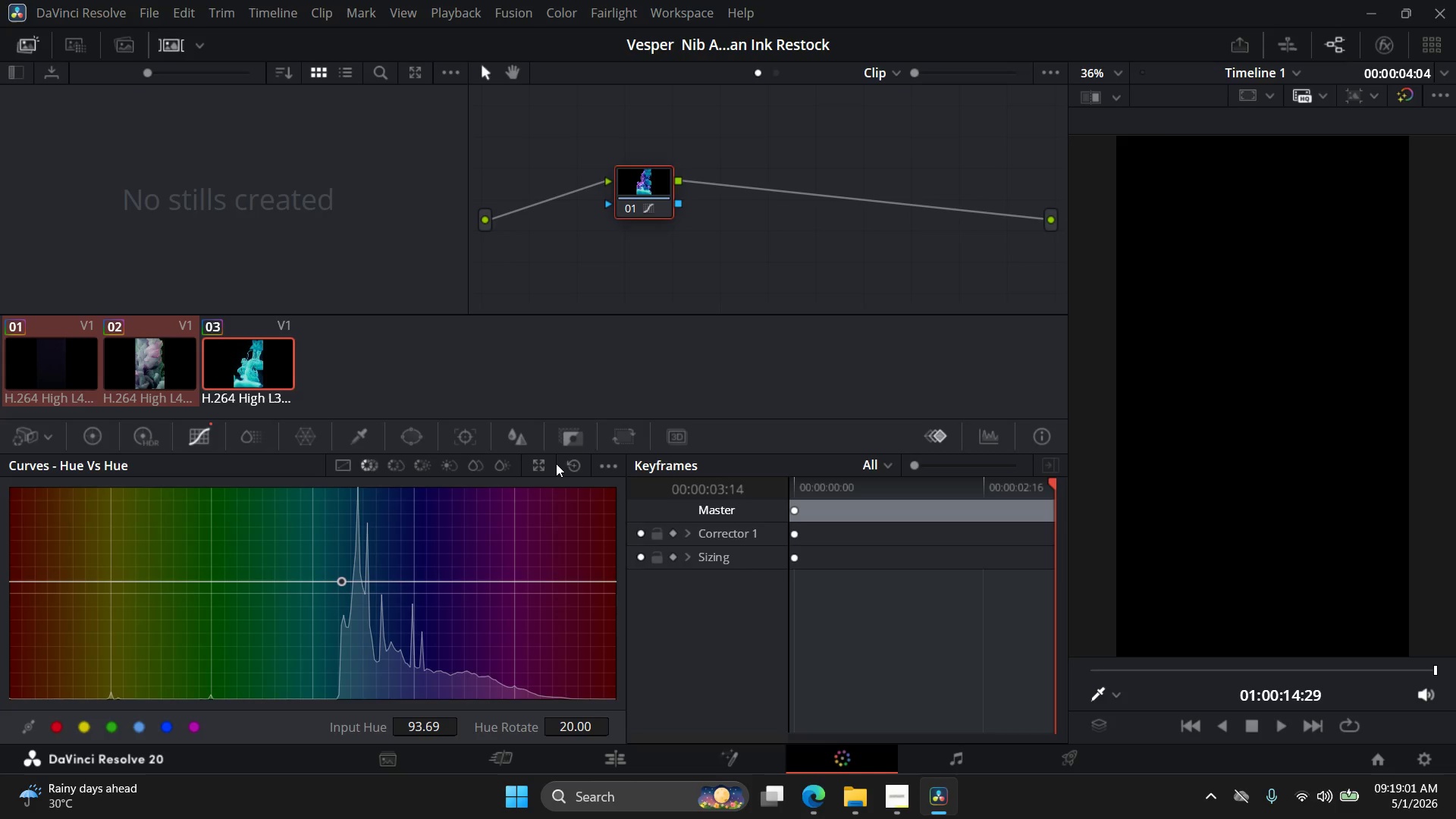 
wait(11.5)
 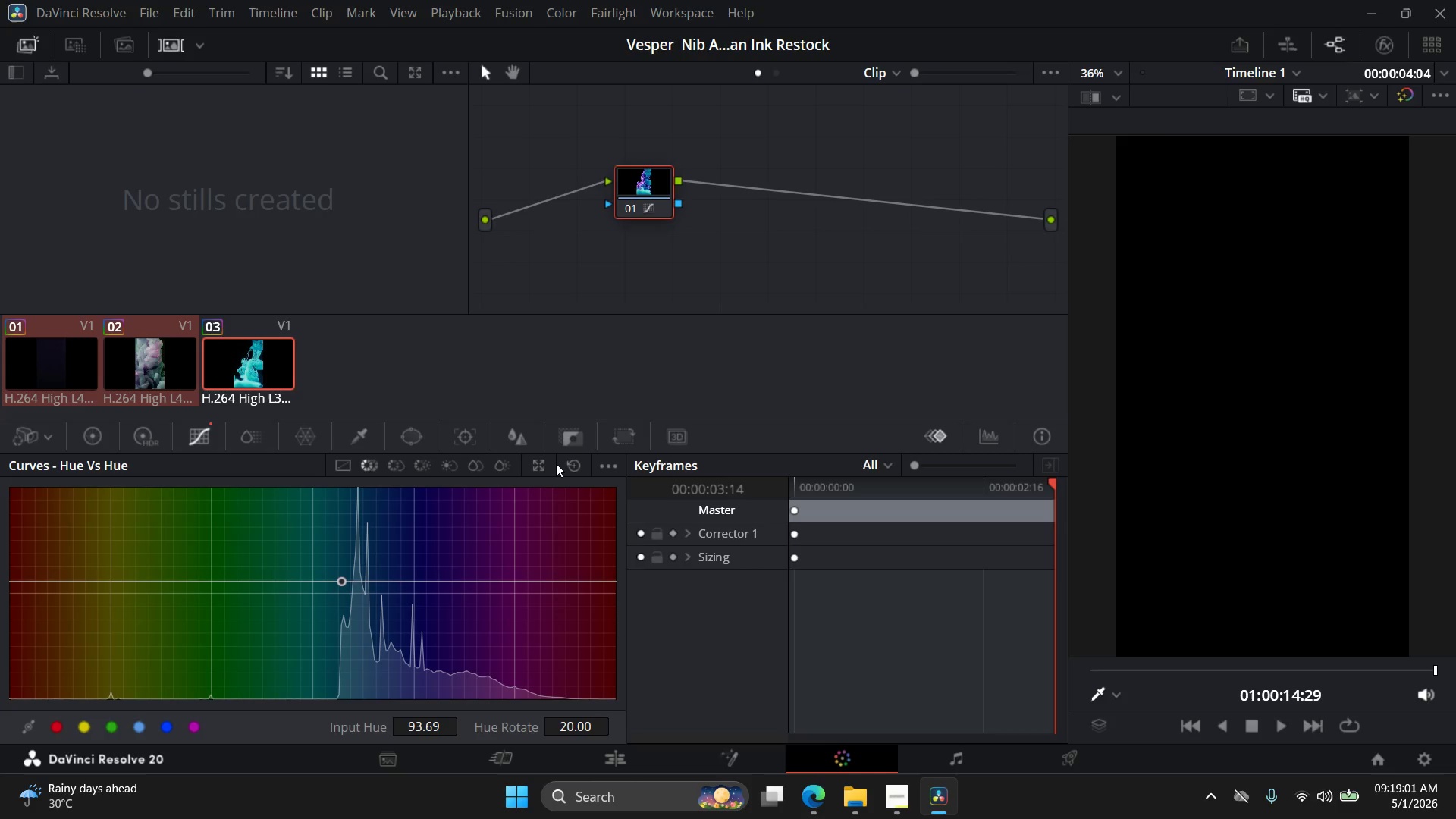 
left_click([453, 74])
 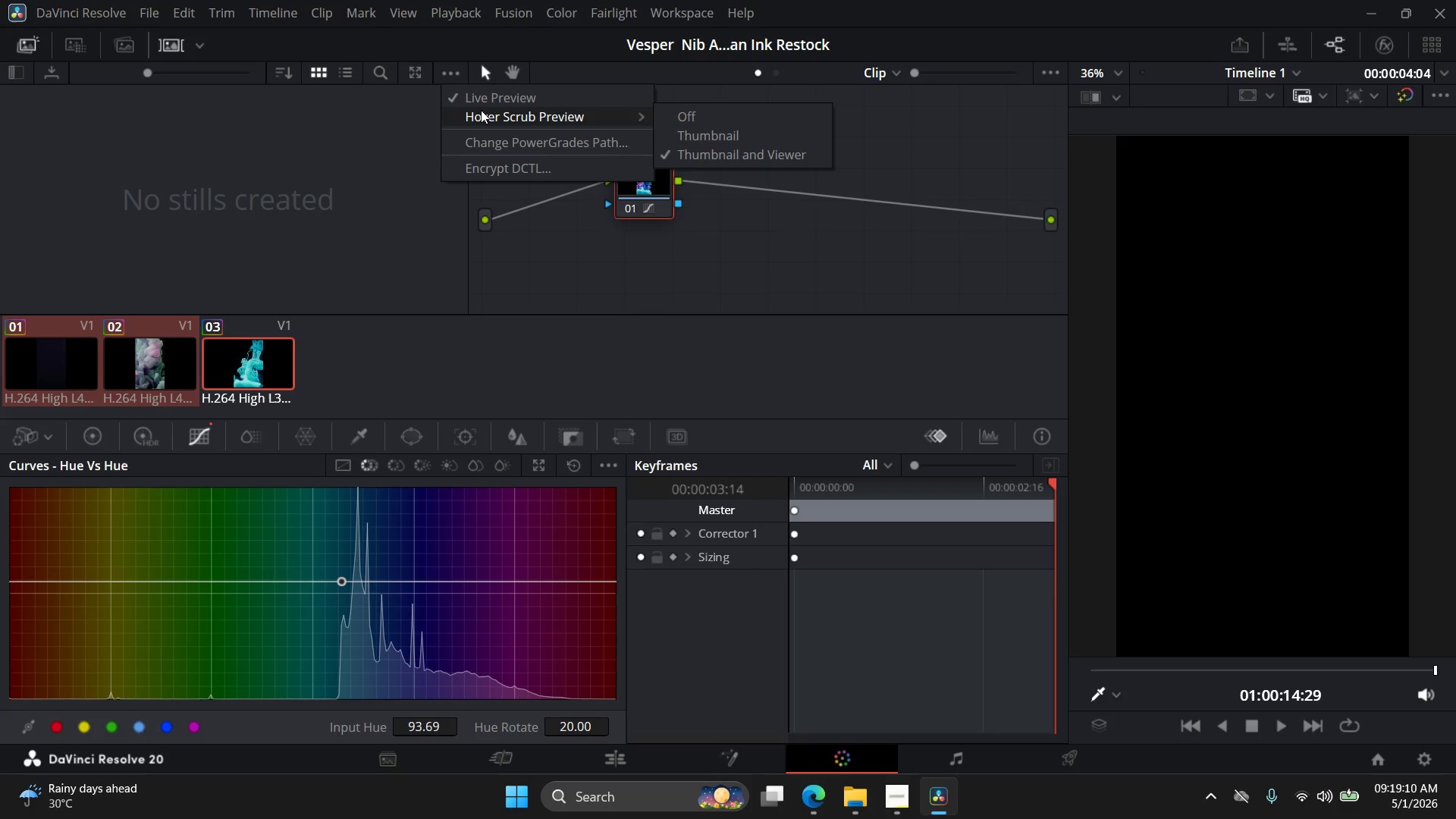 
wait(6.36)
 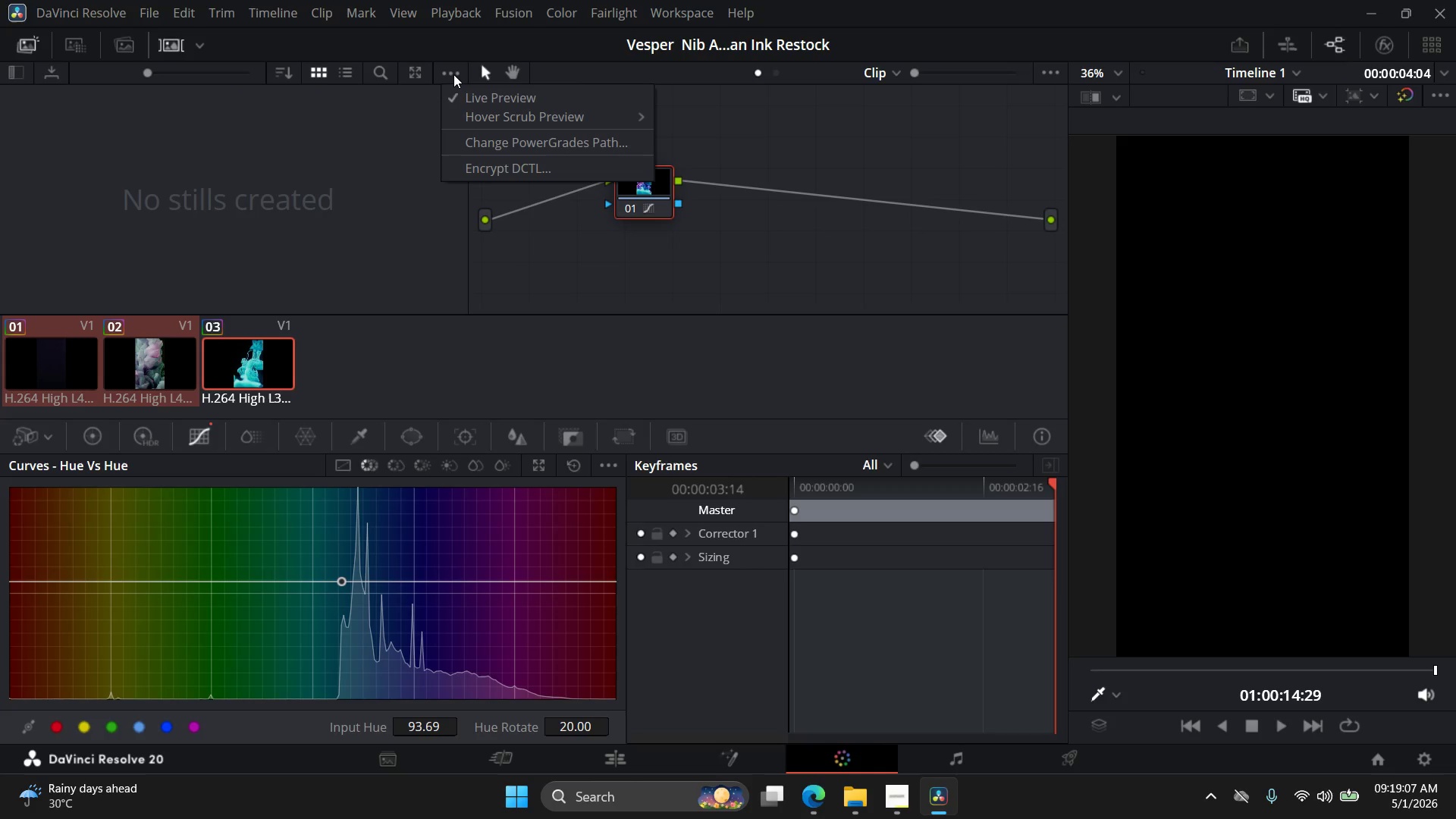 
left_click([689, 136])
 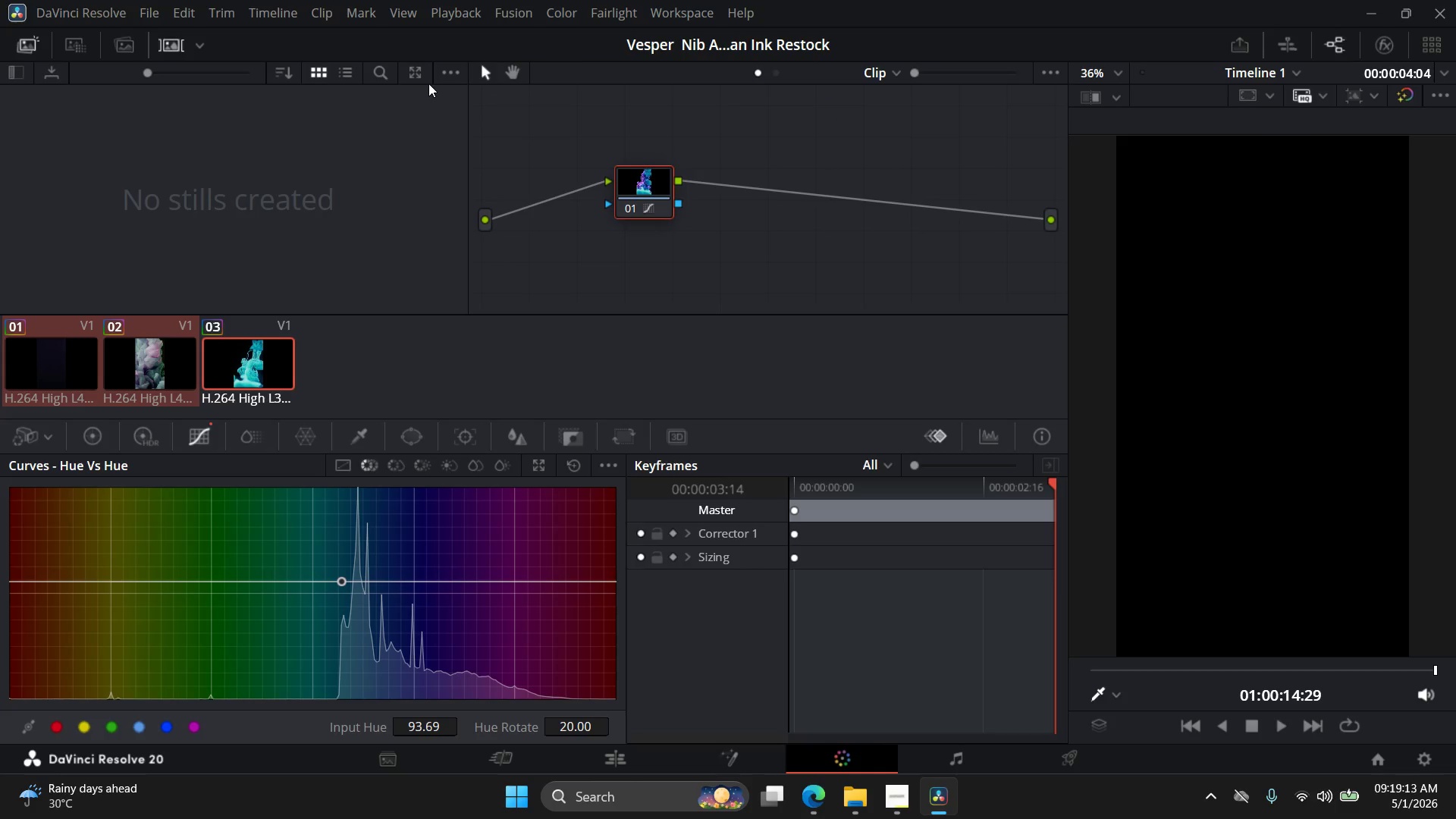 
left_click([450, 77])
 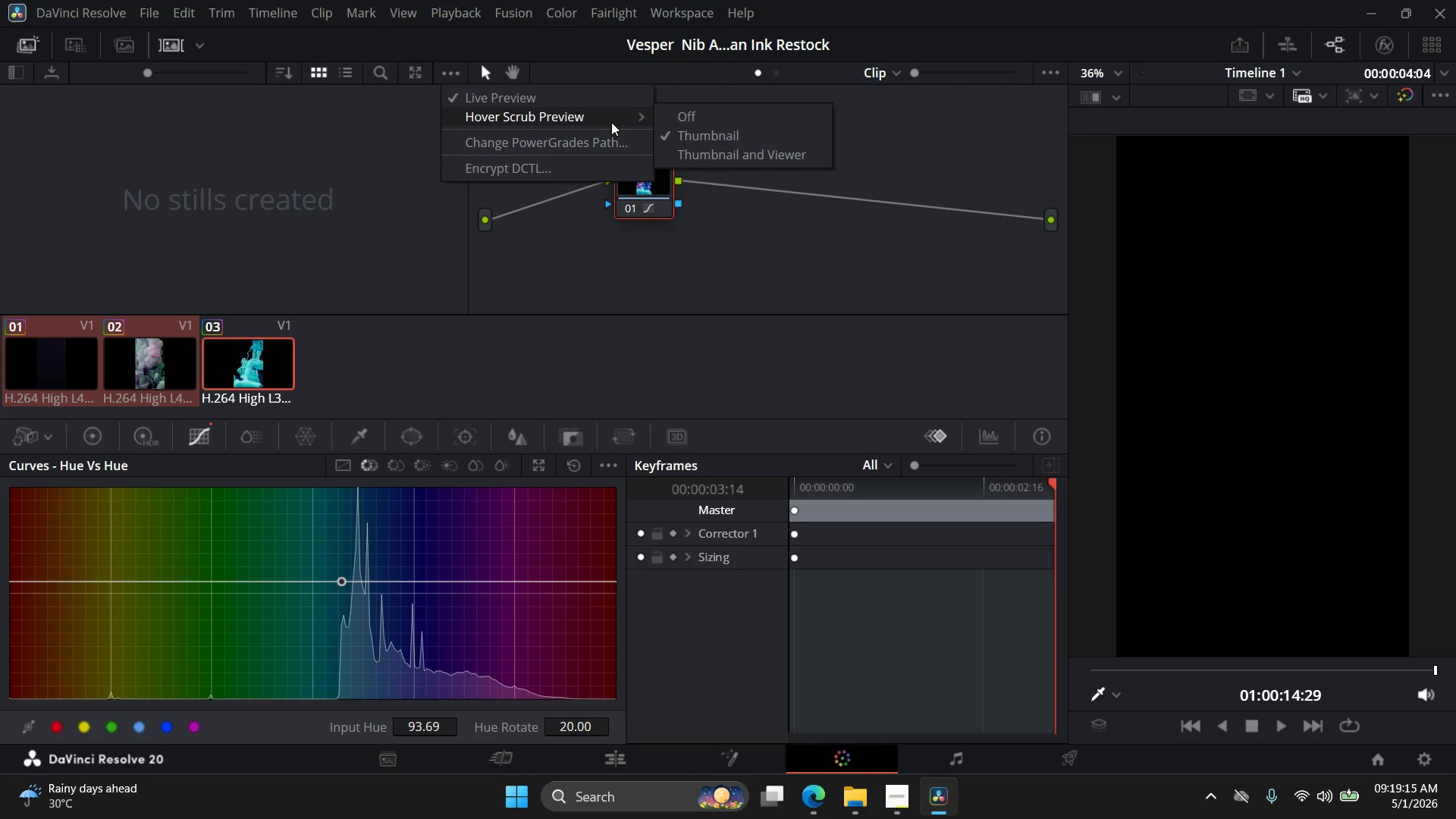 
left_click([698, 149])
 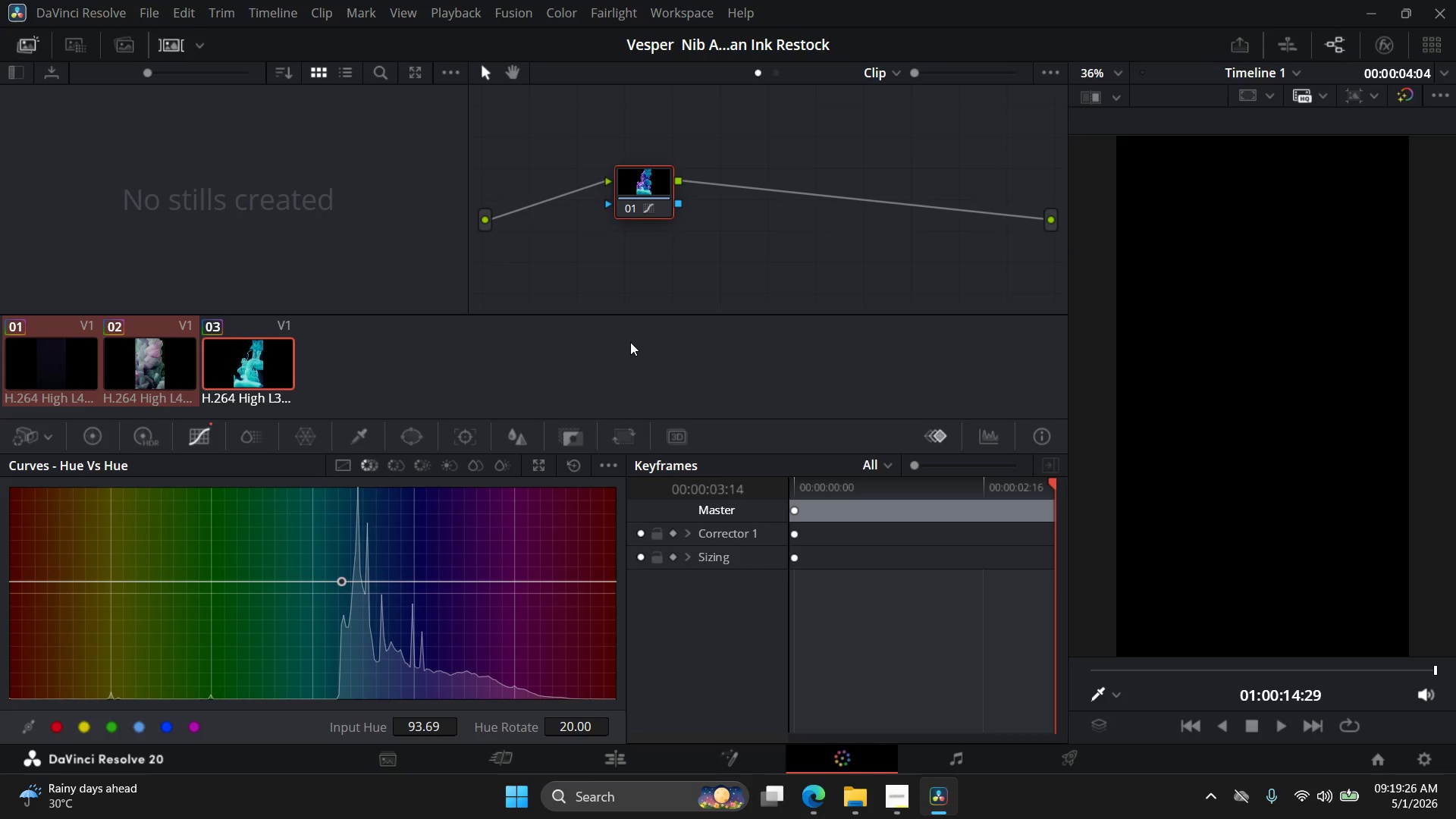 
wait(15.8)
 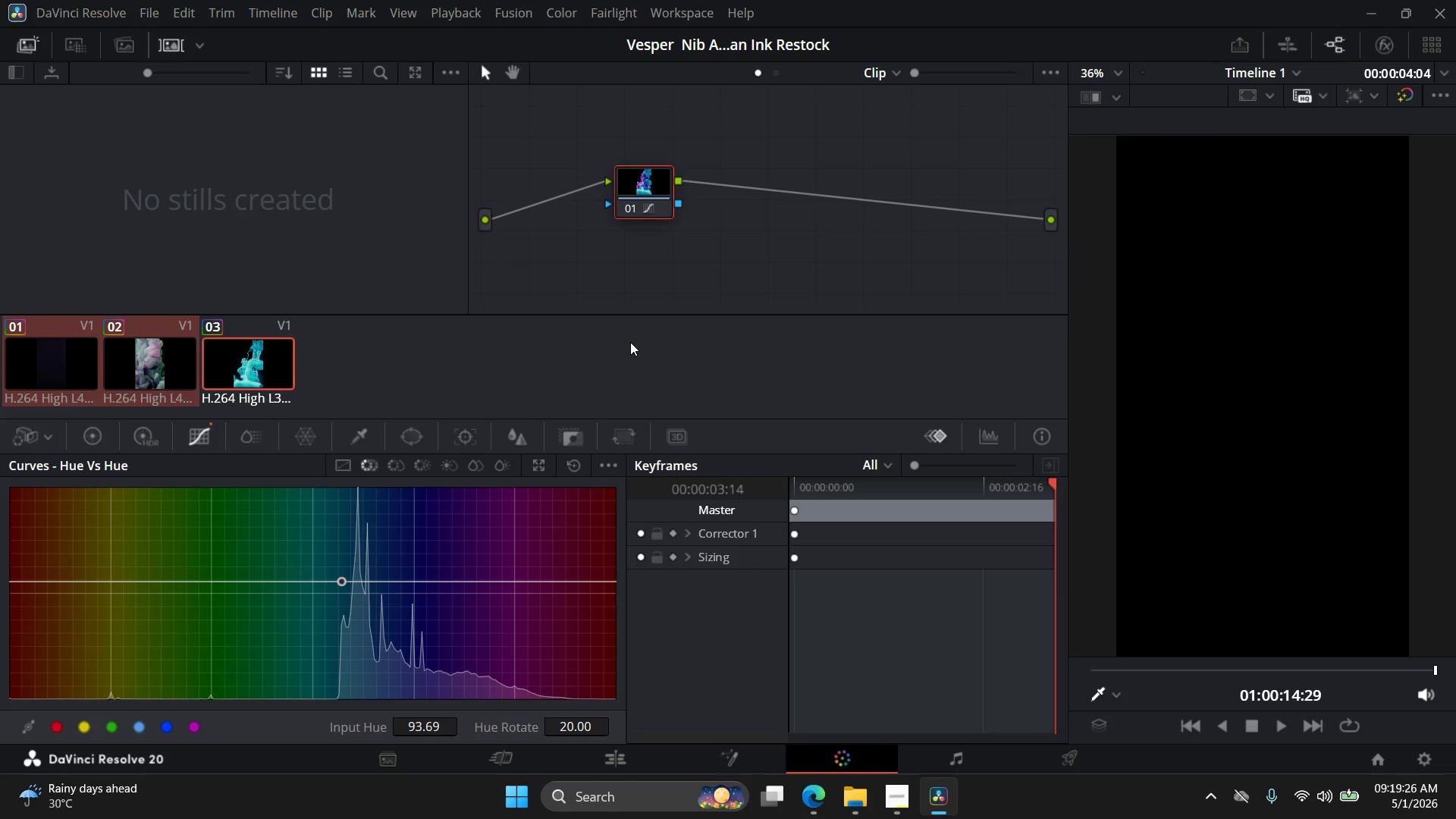 
left_click([458, 74])
 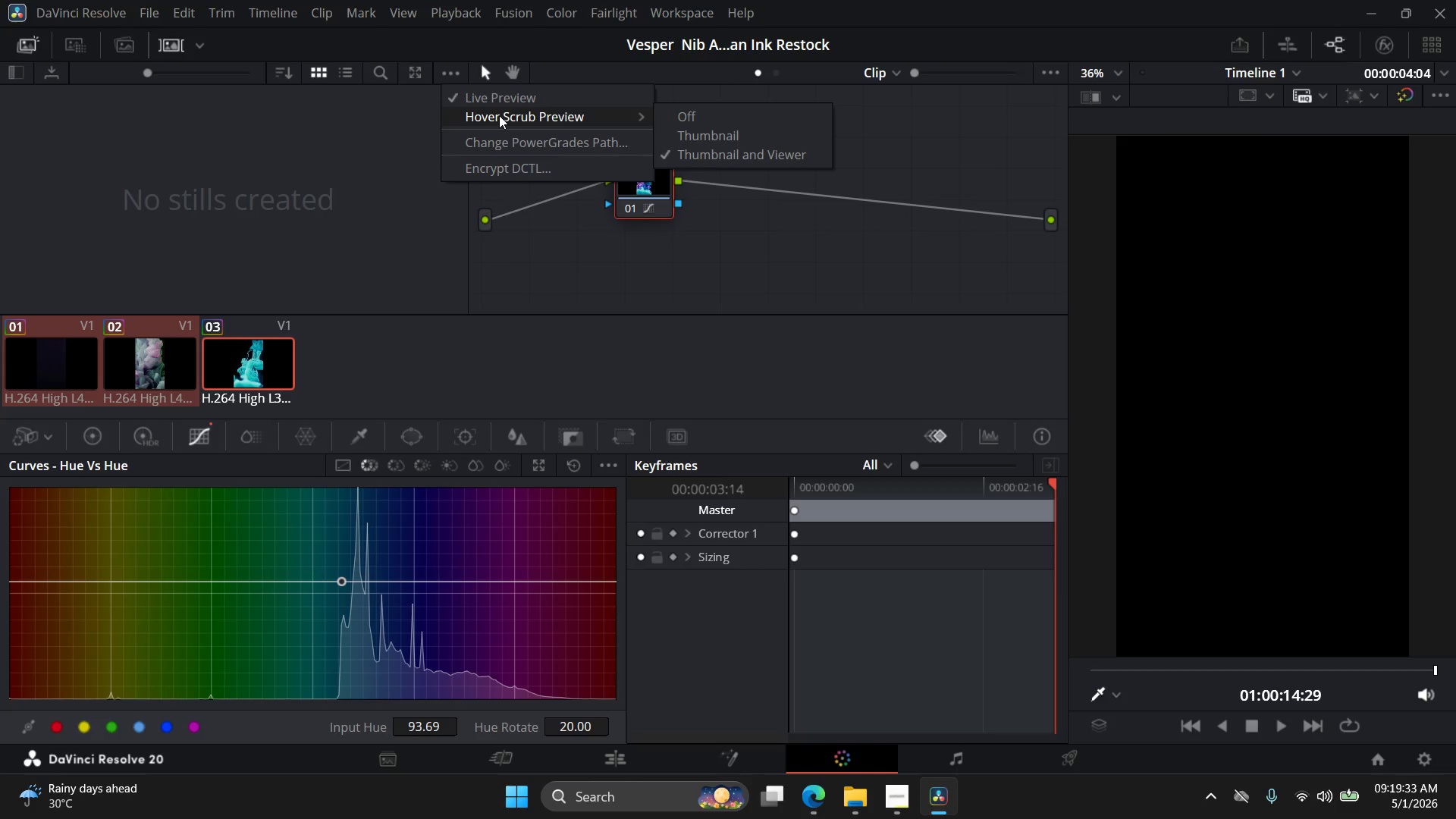 
left_click([598, 284])
 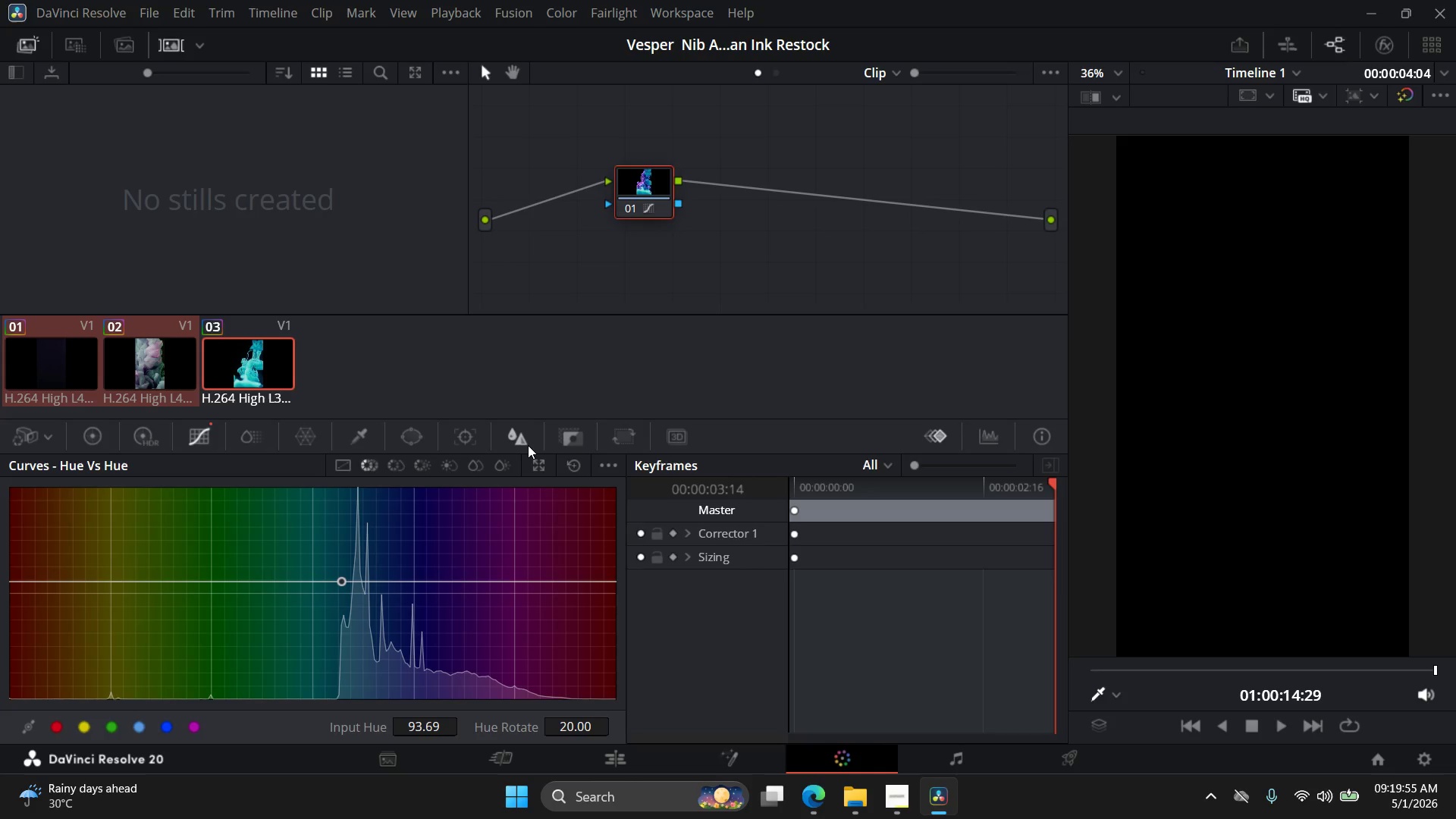 
wait(25.7)
 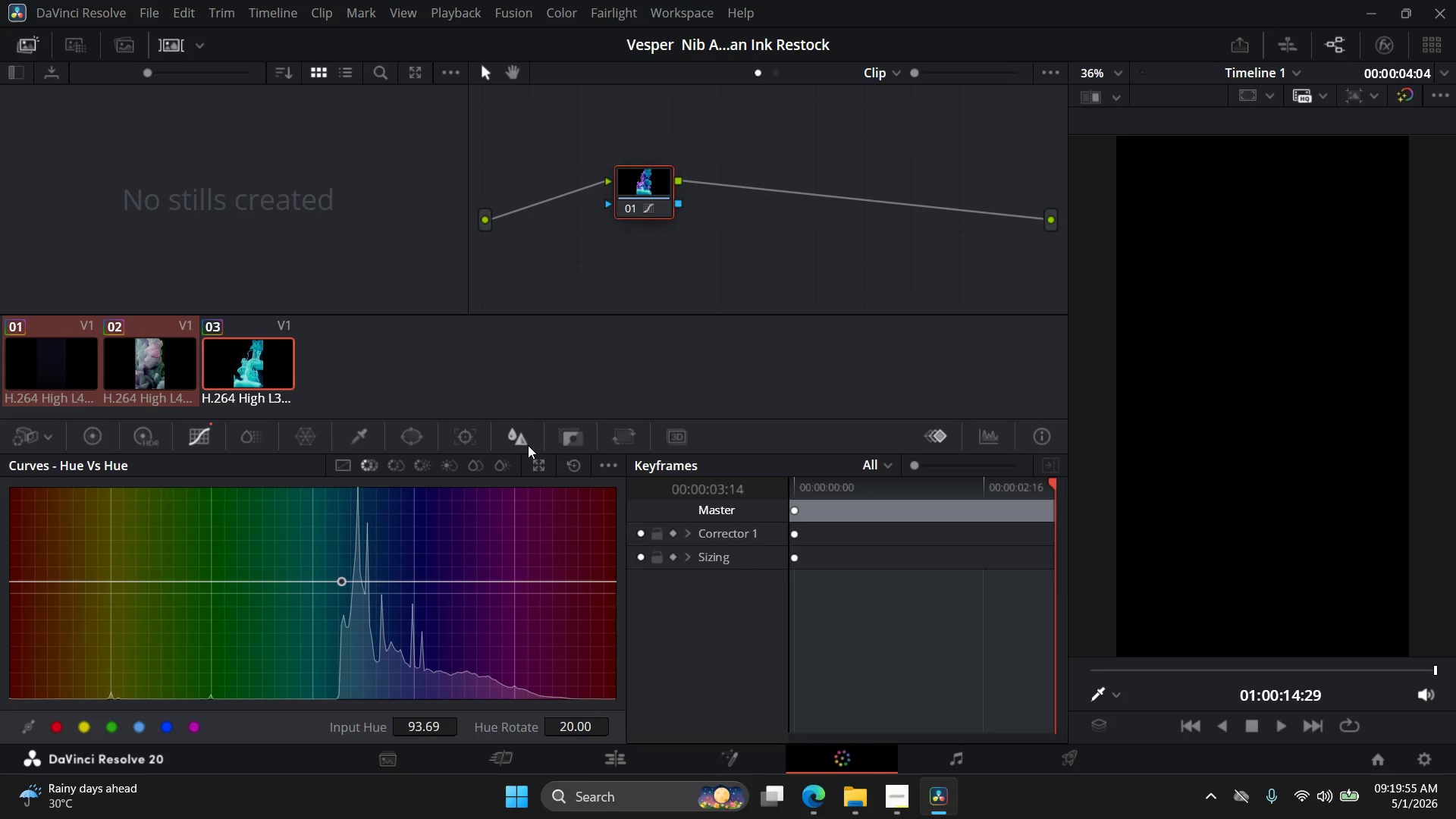 
type(sss)
 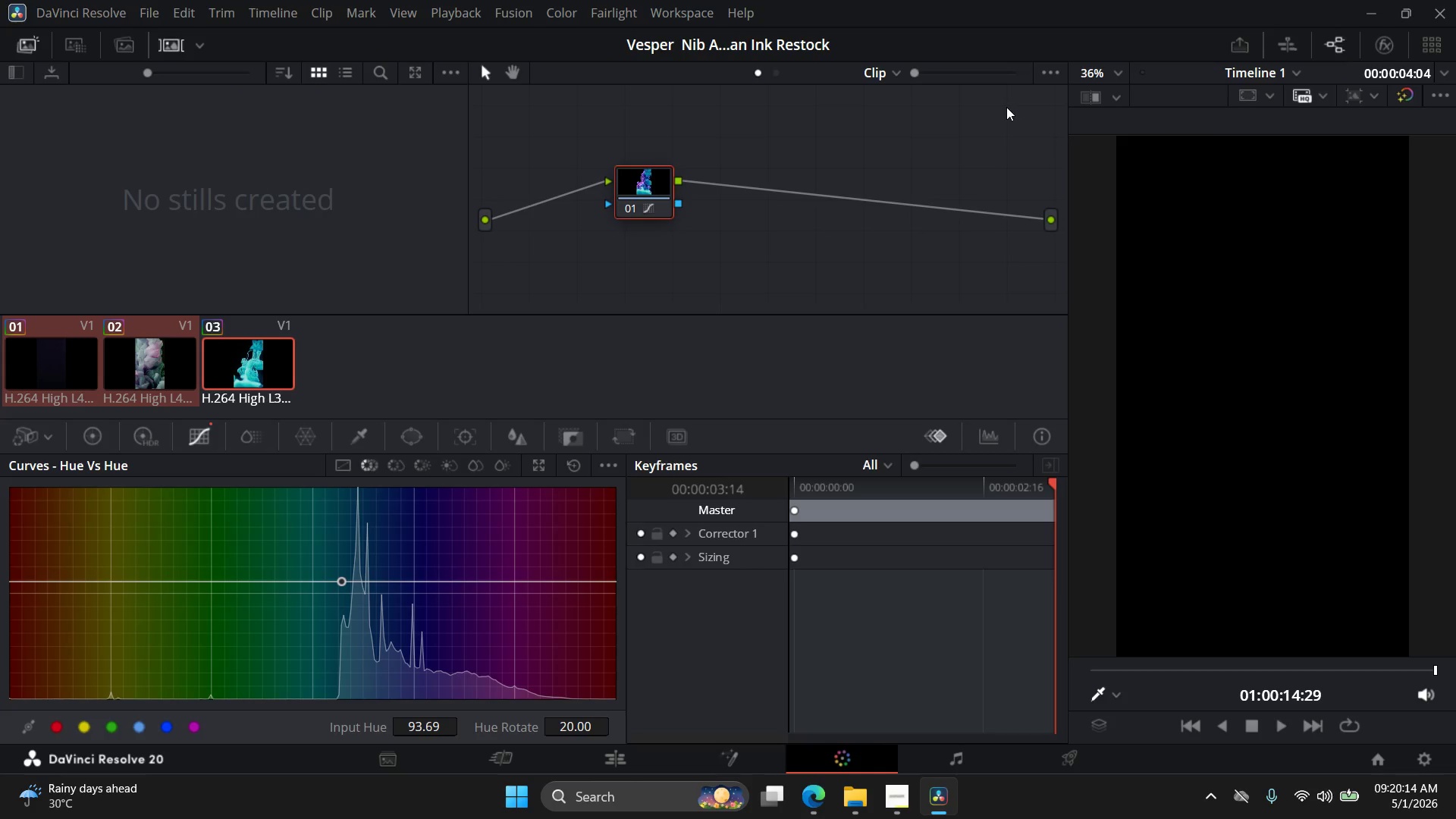 
wait(17.05)
 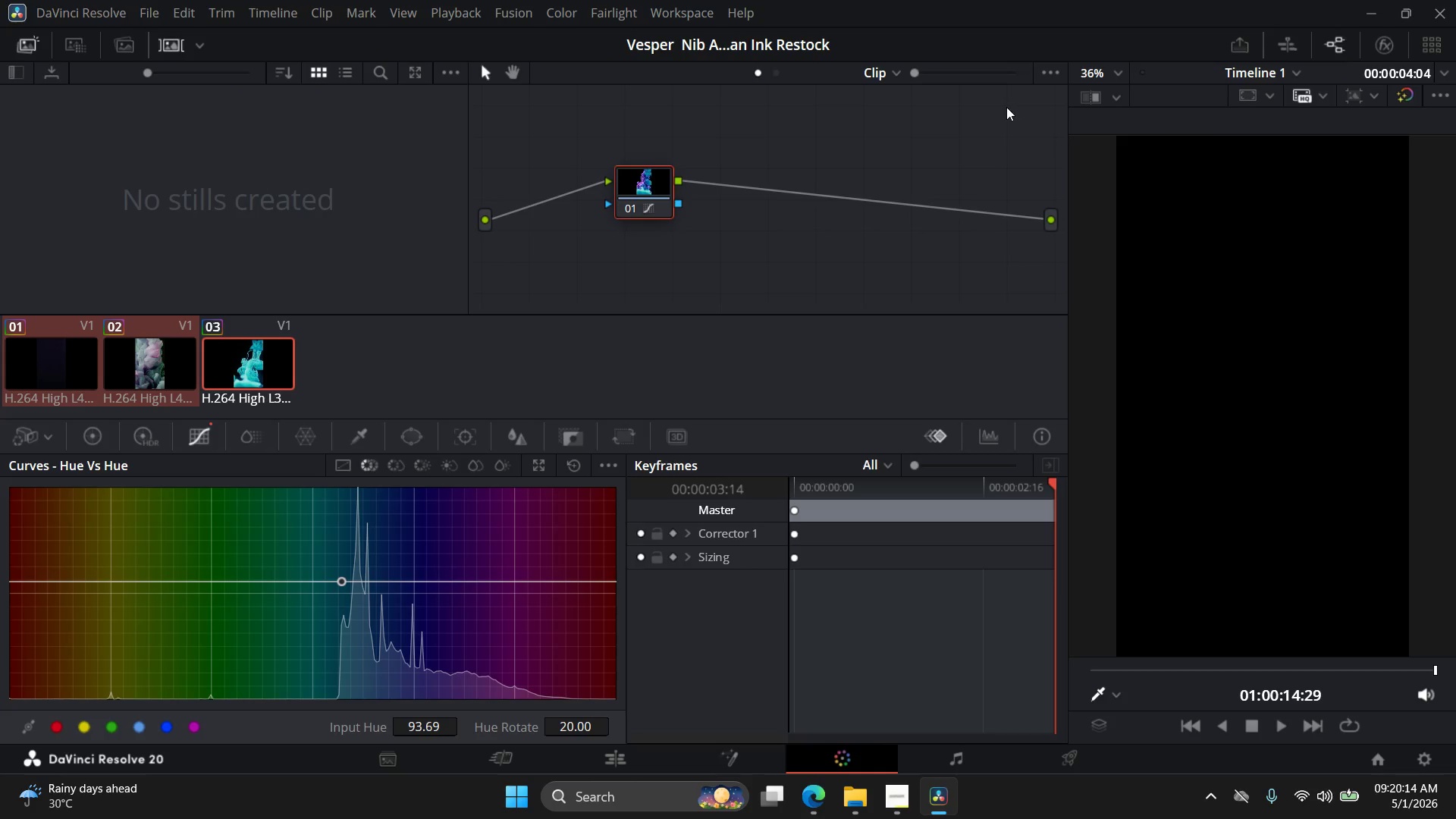 
left_click([662, 14])
 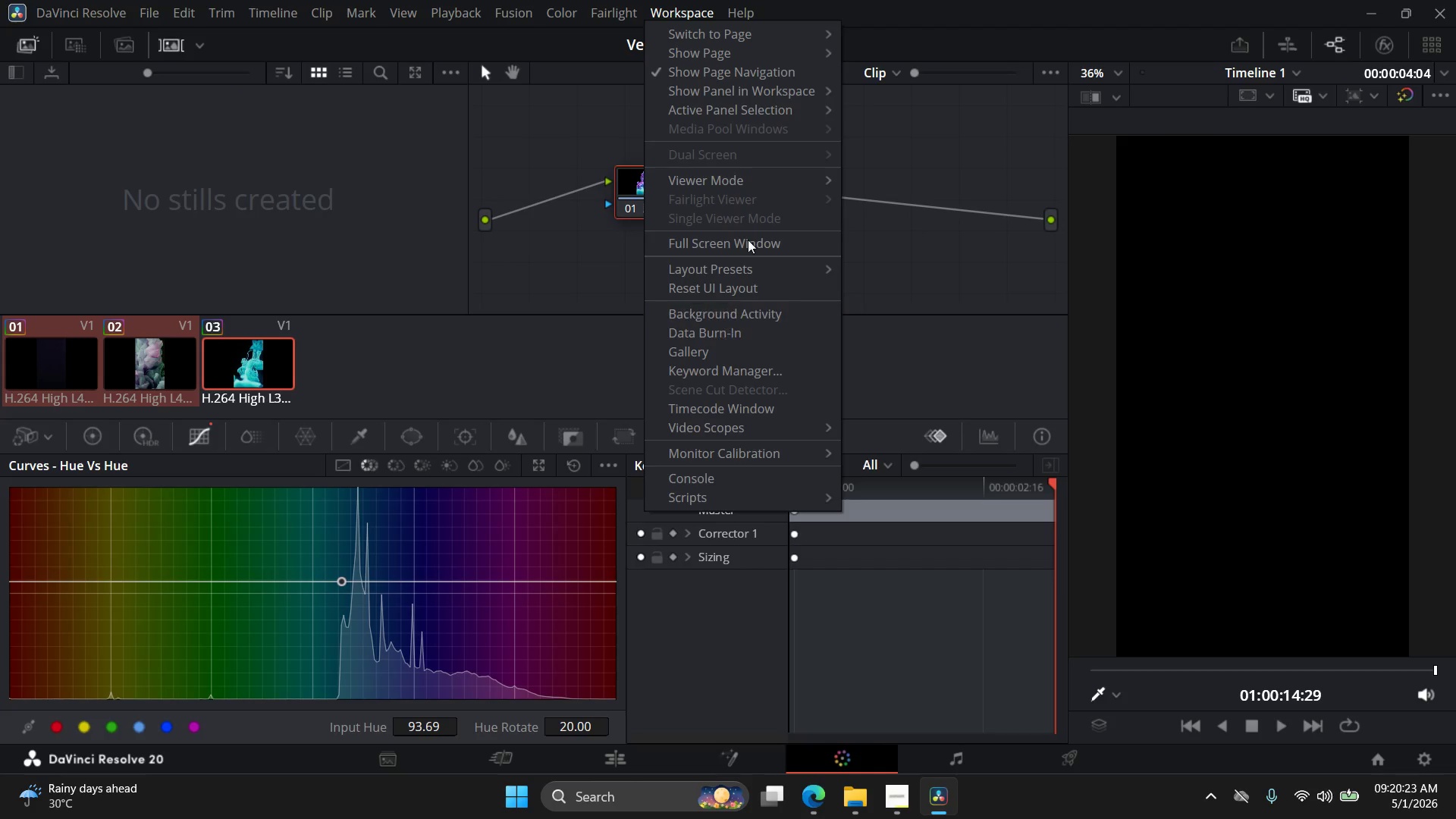 
wait(8.85)
 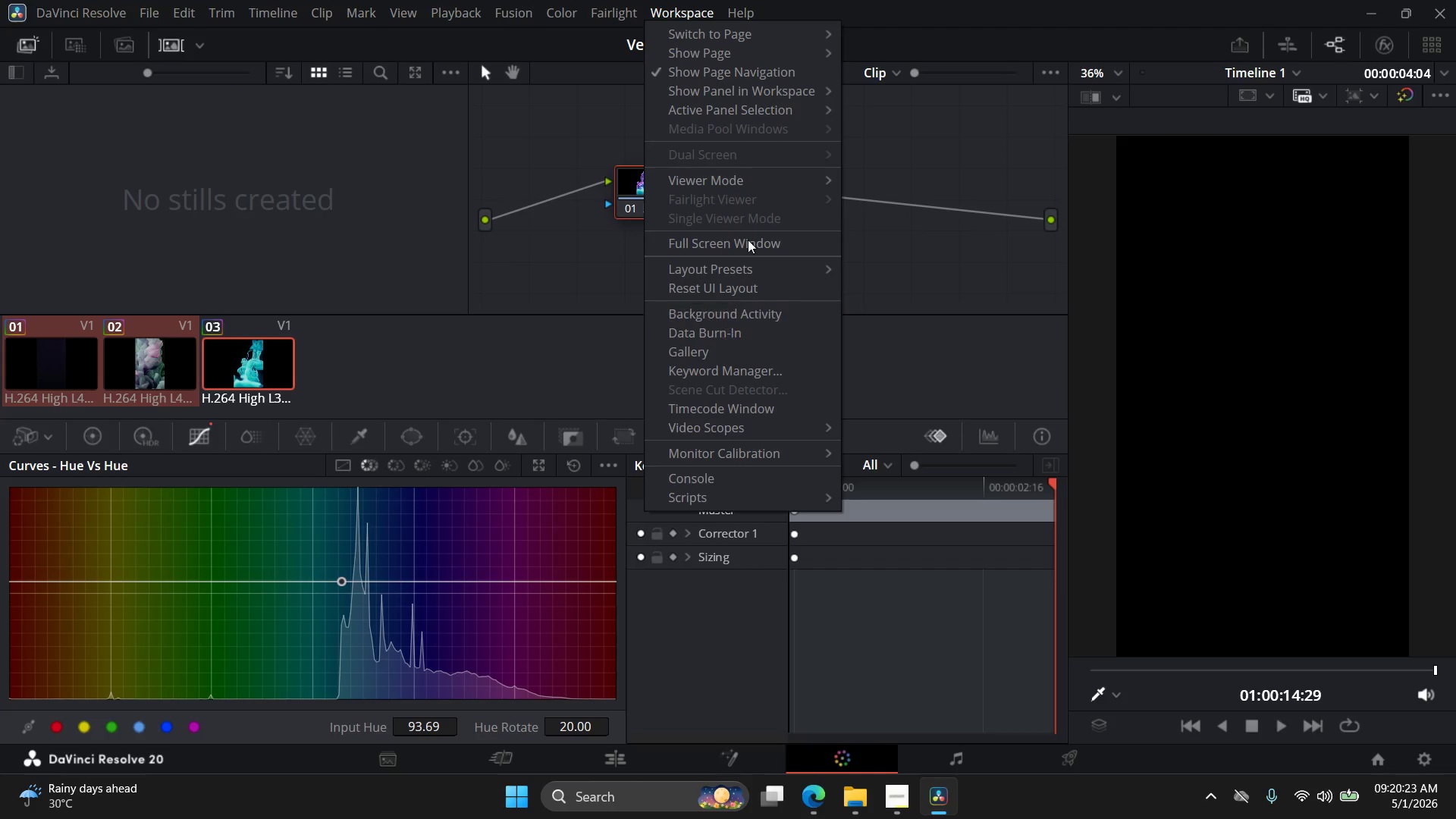 
mouse_move([742, 96])
 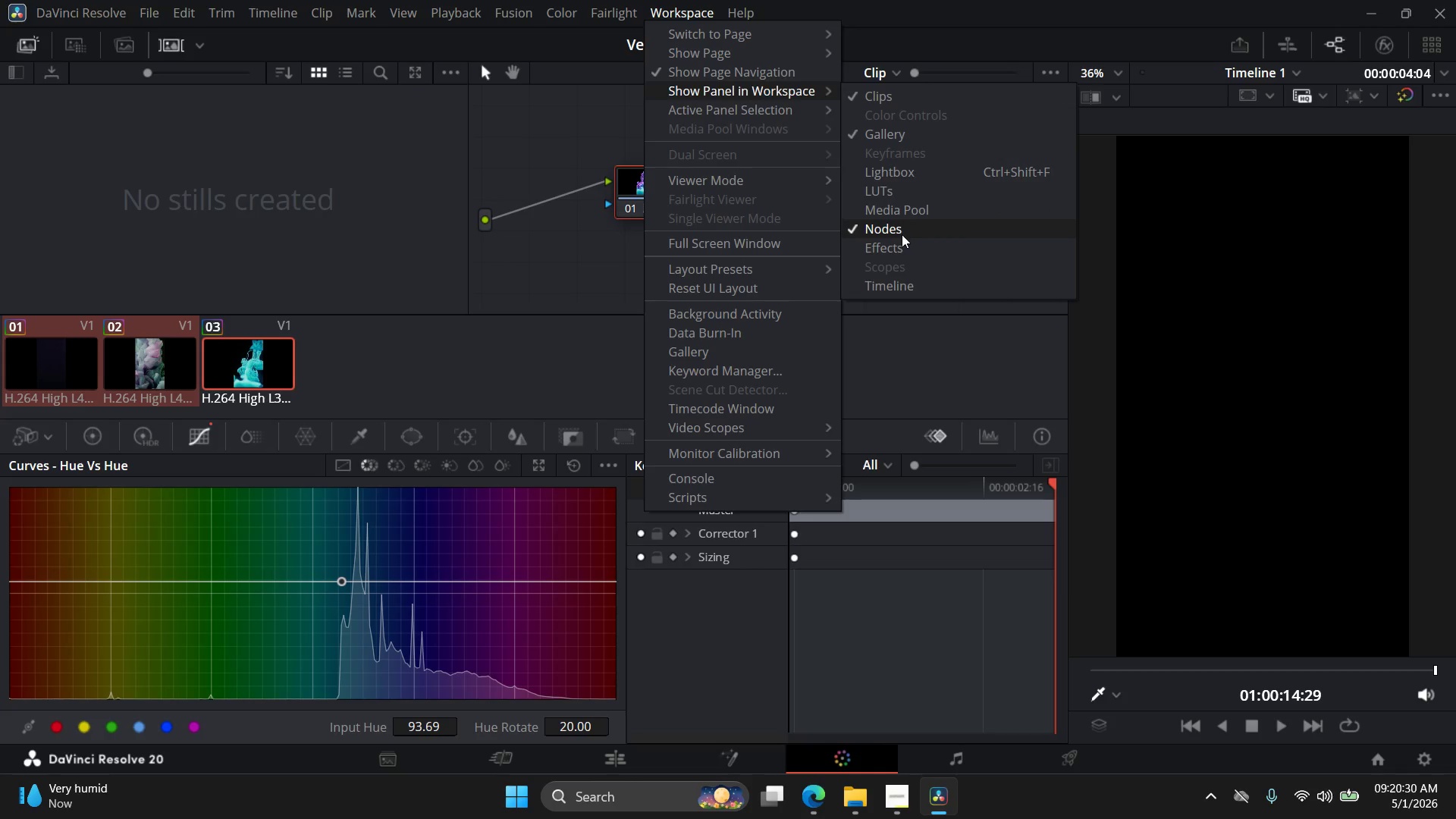 
left_click([902, 233])
 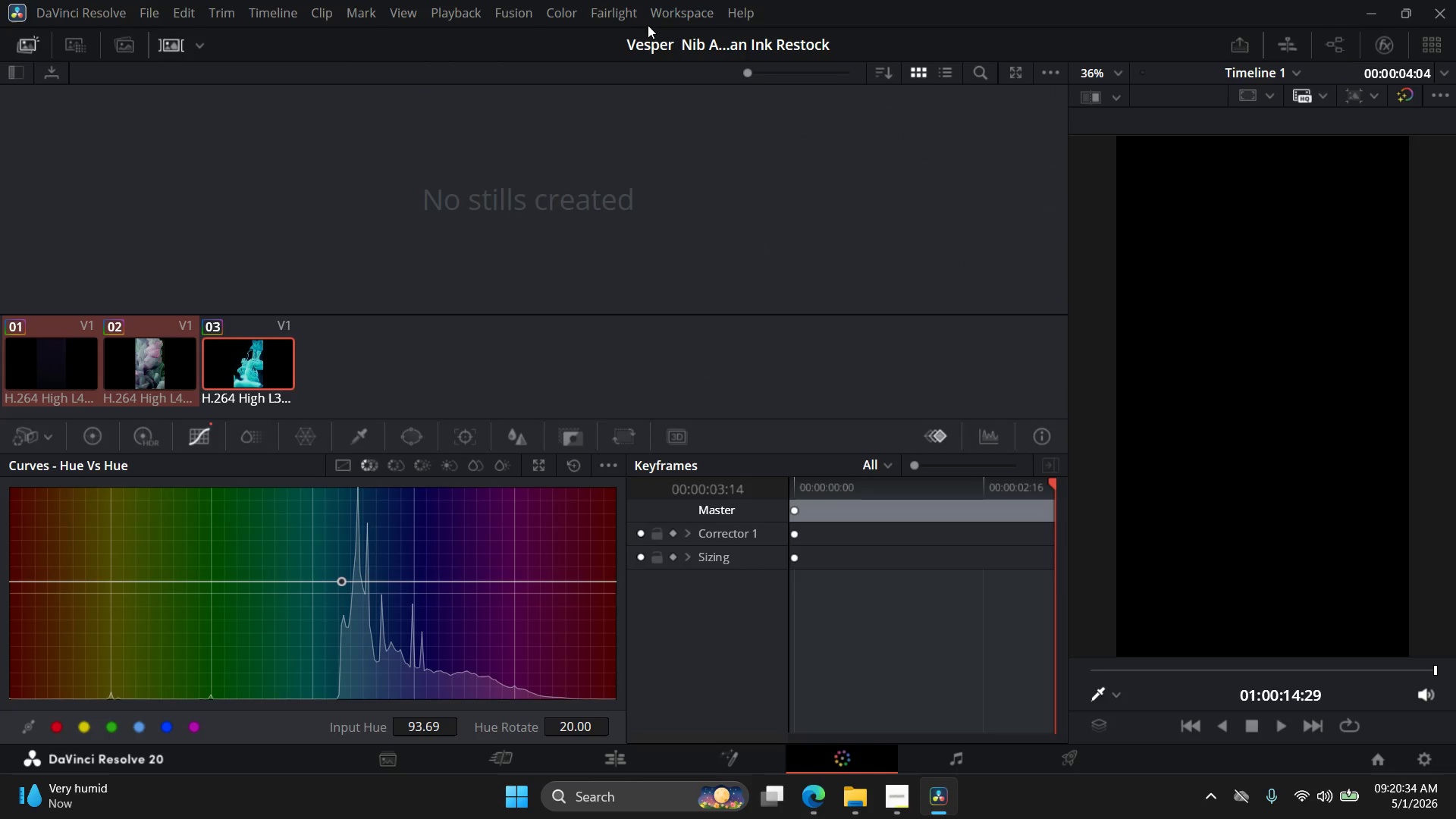 
left_click([572, 14])
 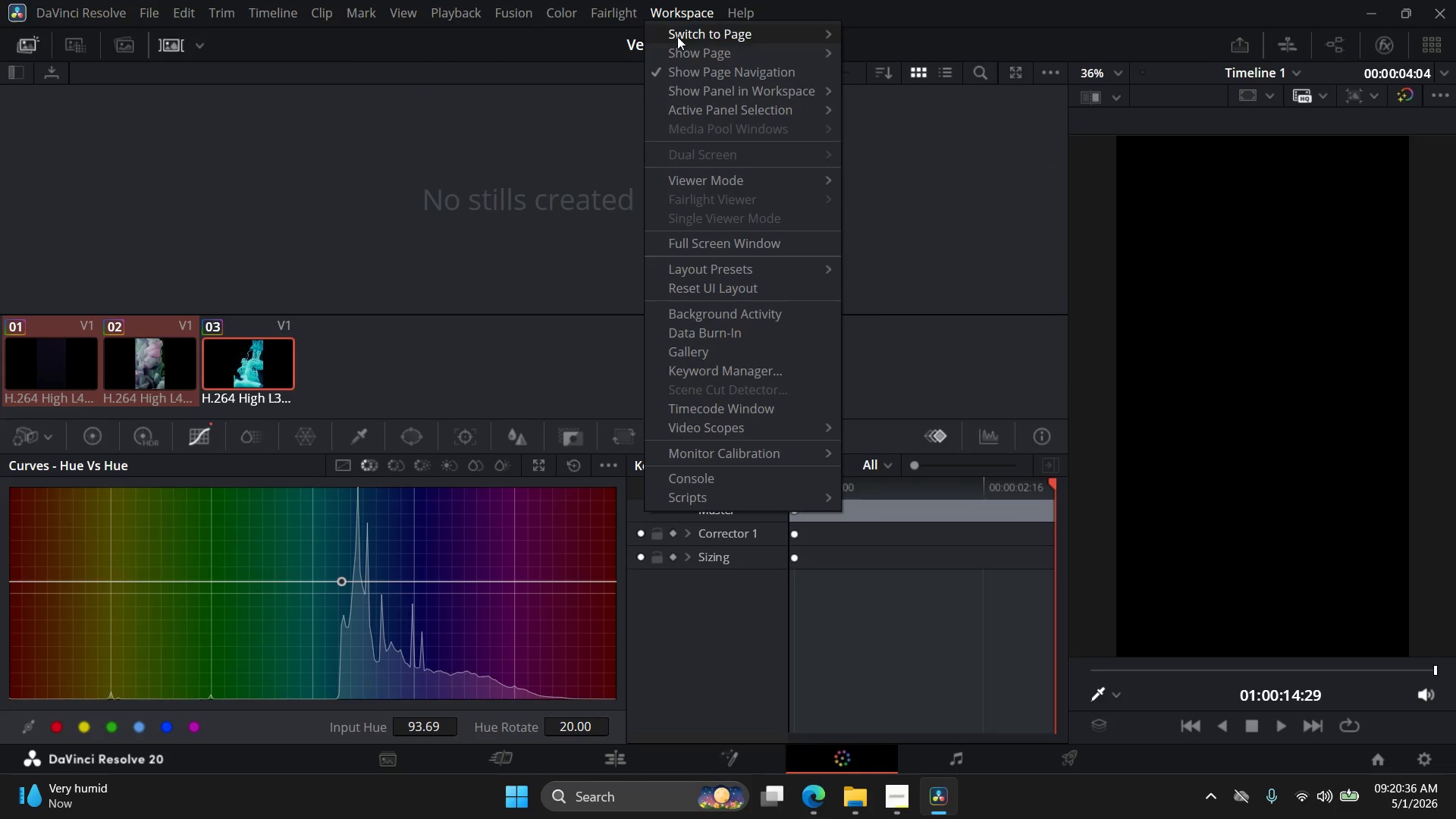 
mouse_move([720, 111])
 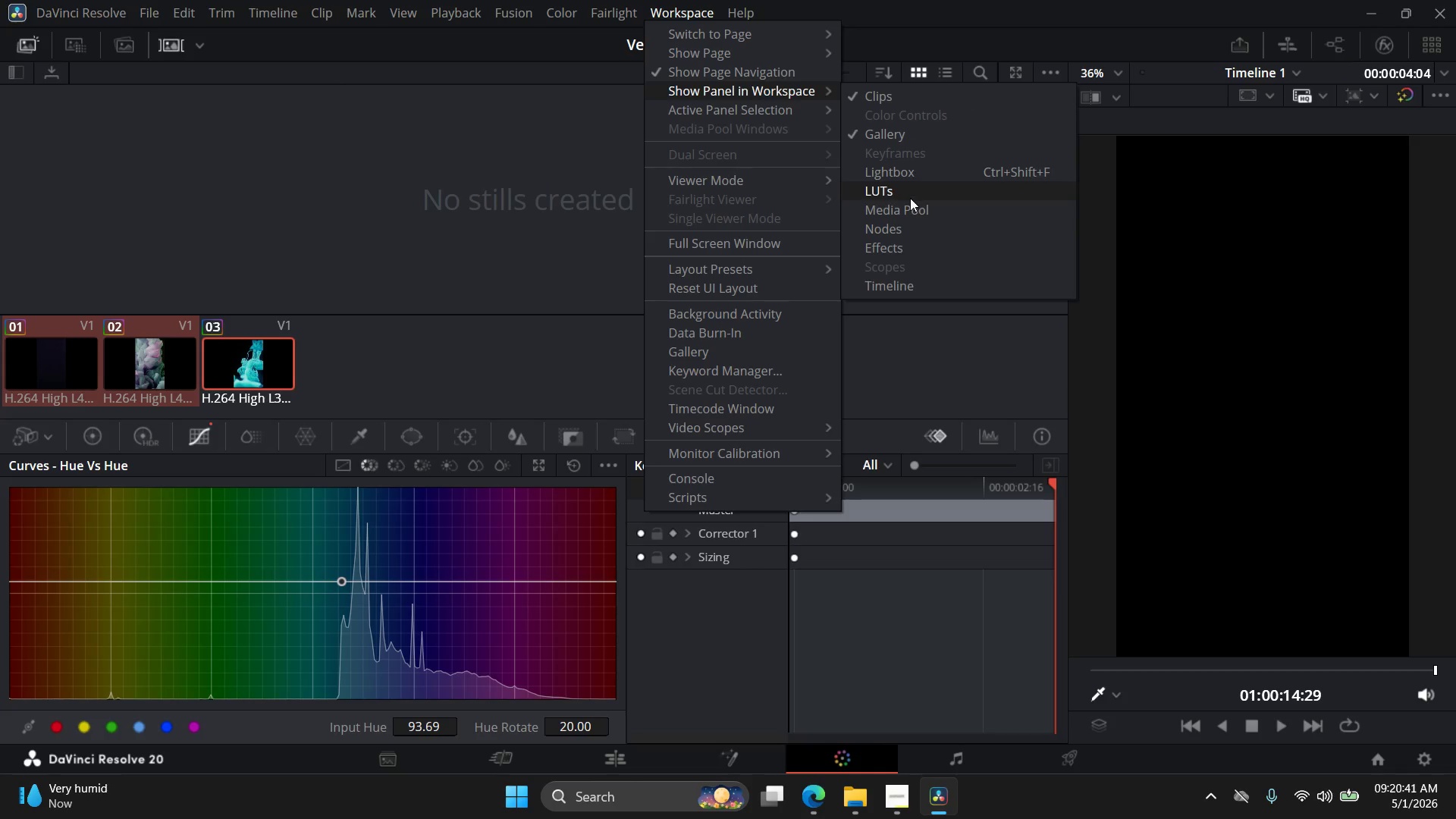 
wait(5.18)
 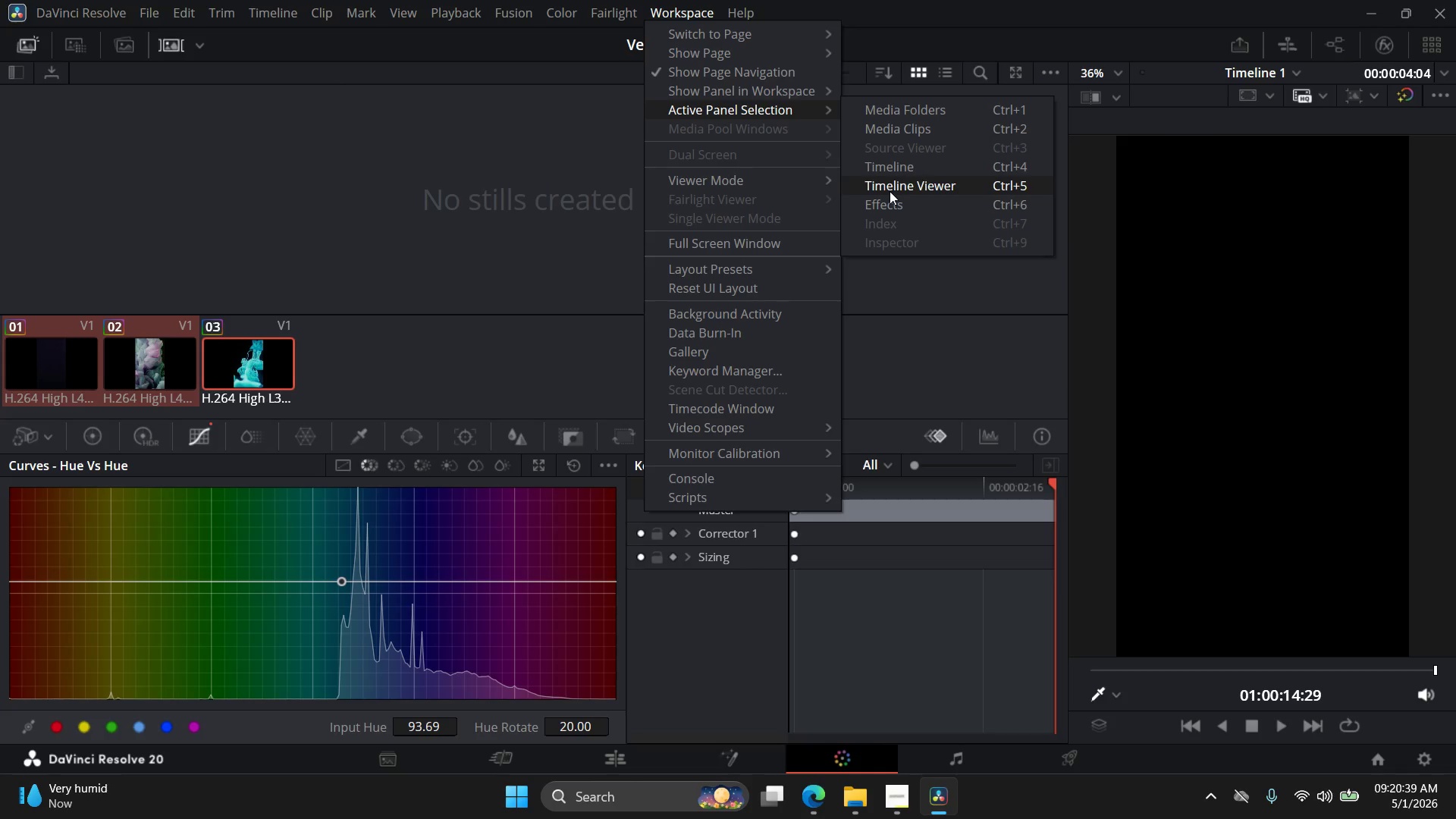 
left_click([914, 235])
 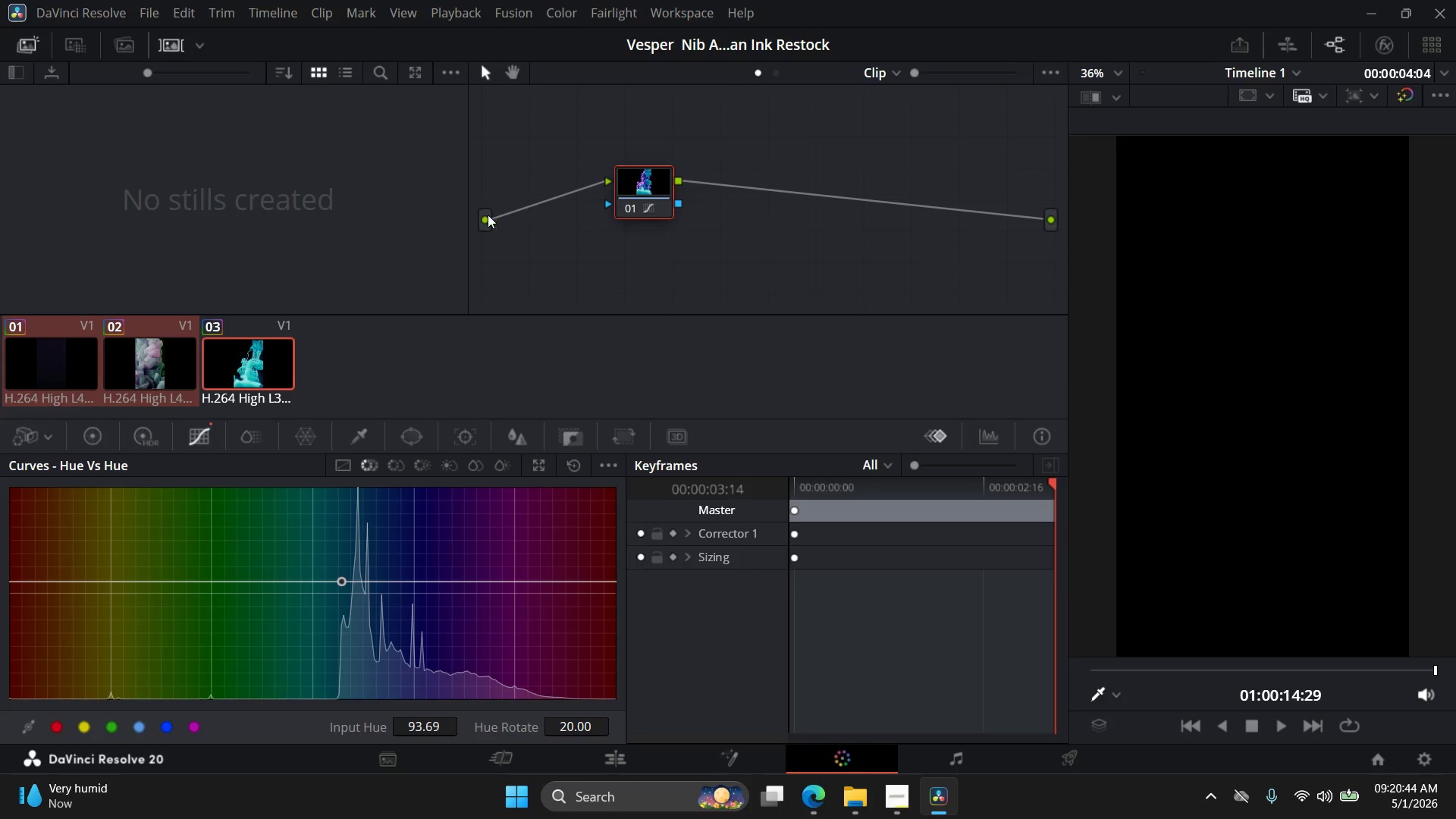 
left_click([453, 208])
 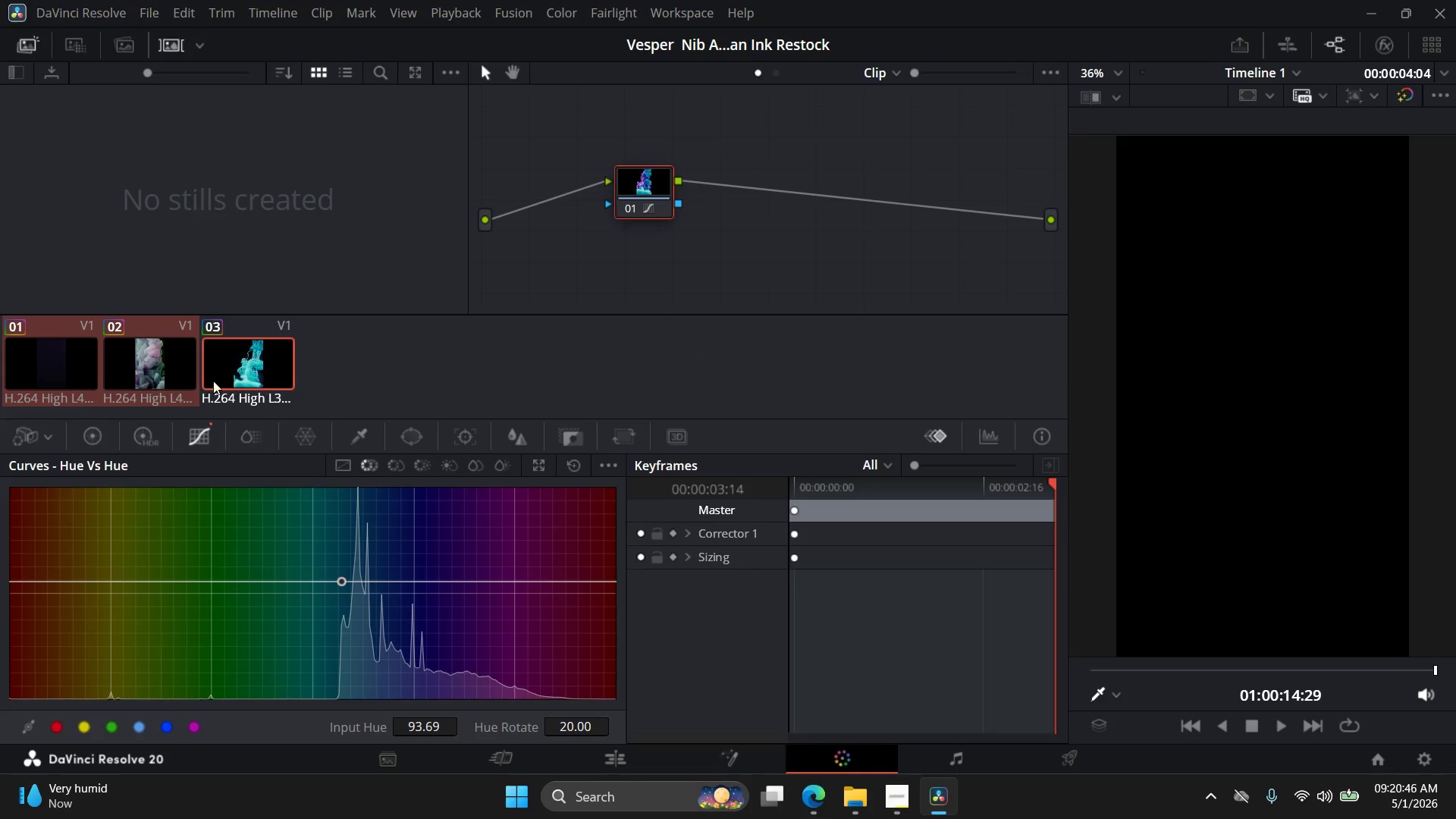 
left_click_drag(start_coordinate=[167, 373], to_coordinate=[422, 393])
 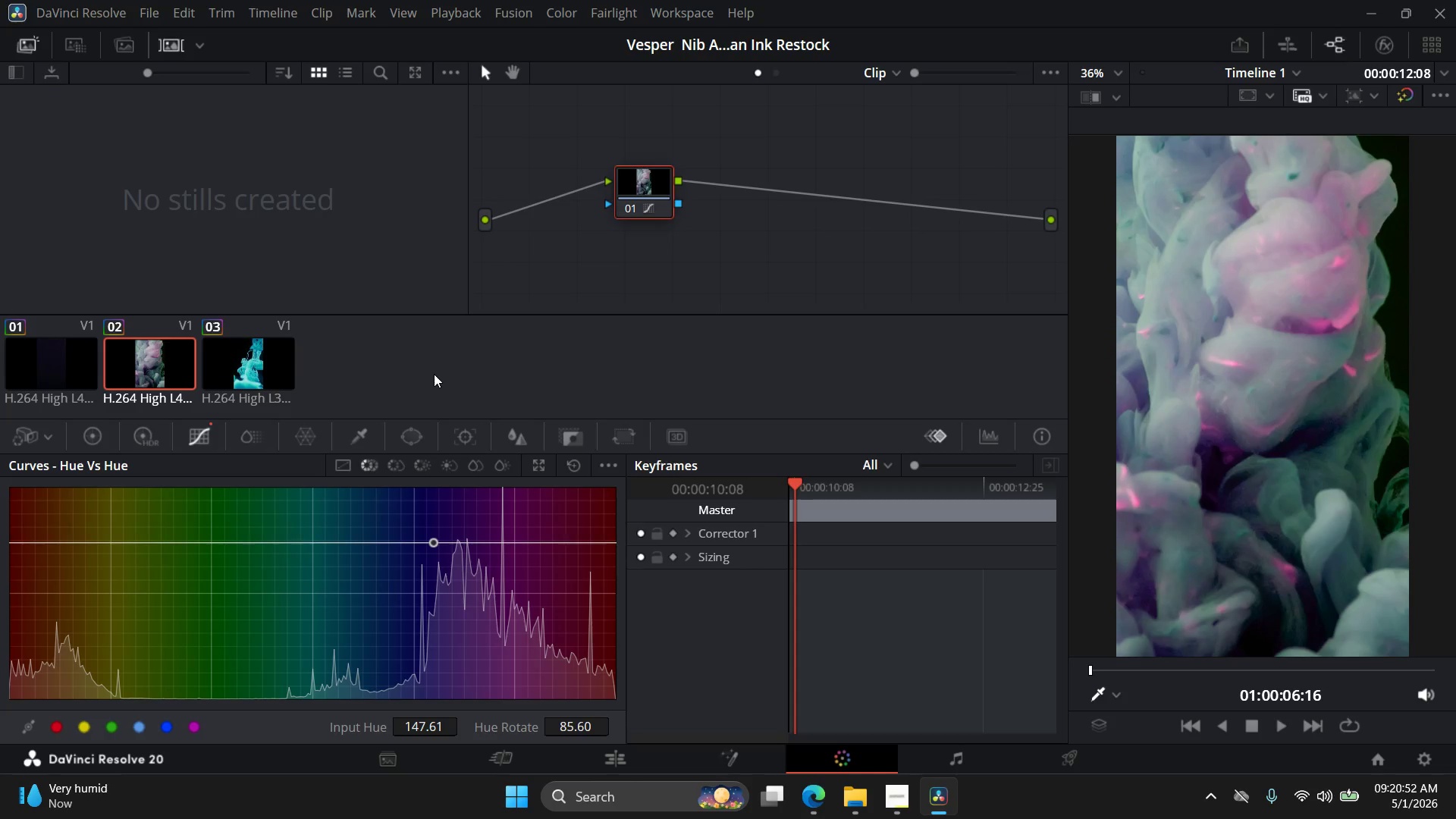 
wait(6.45)
 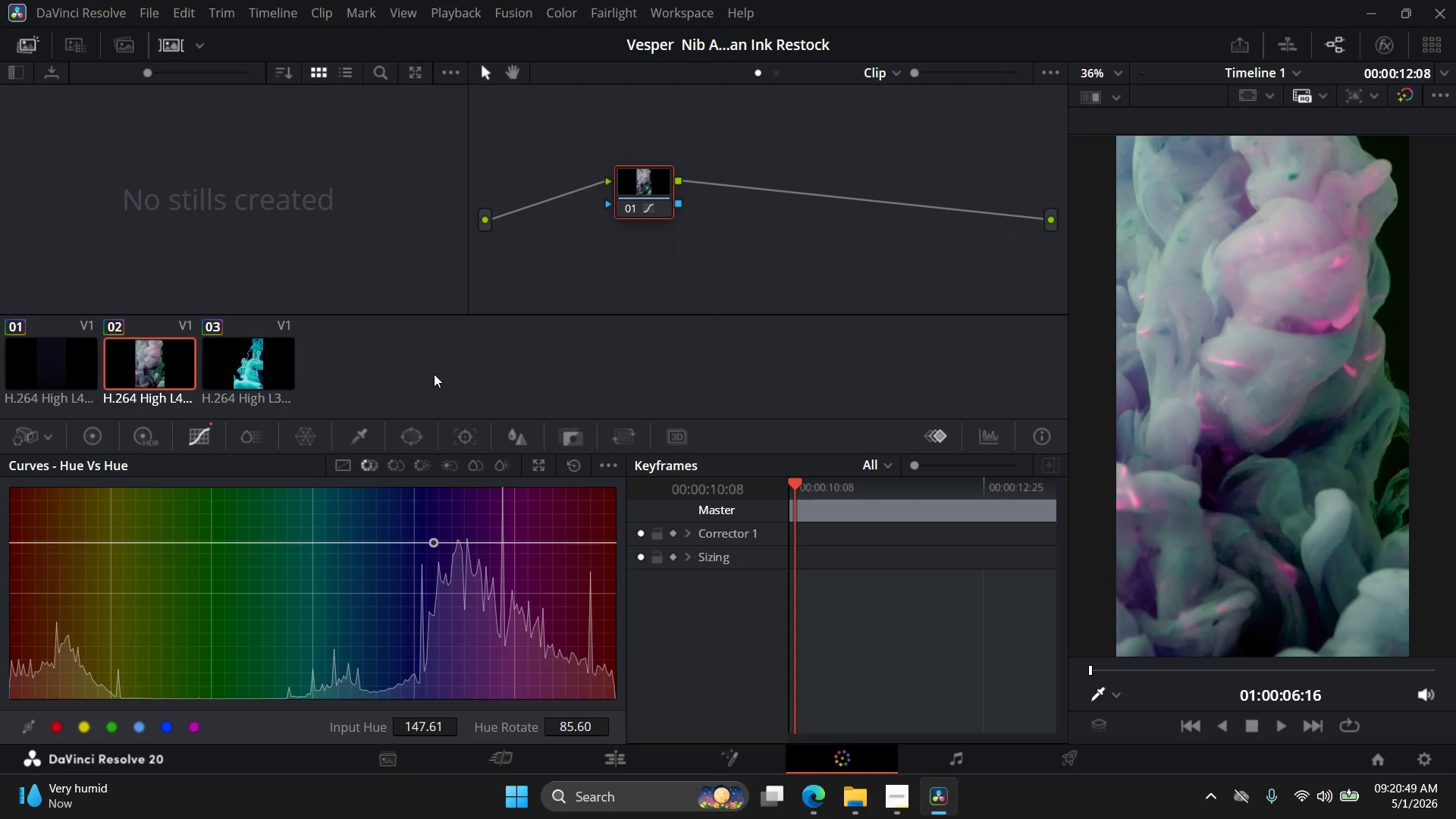 
left_click([247, 366])